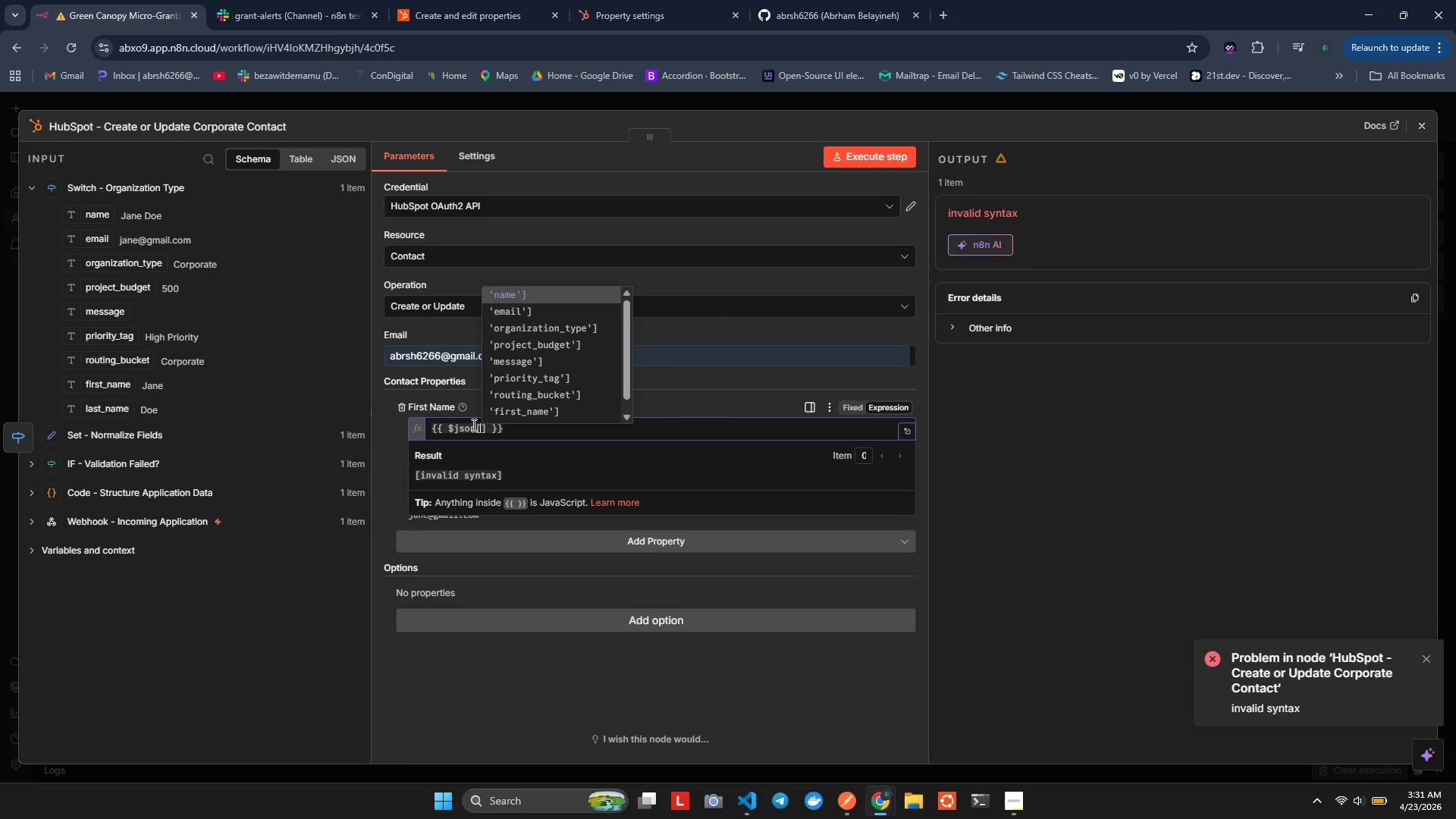 
key(Shift+ArrowUp)
 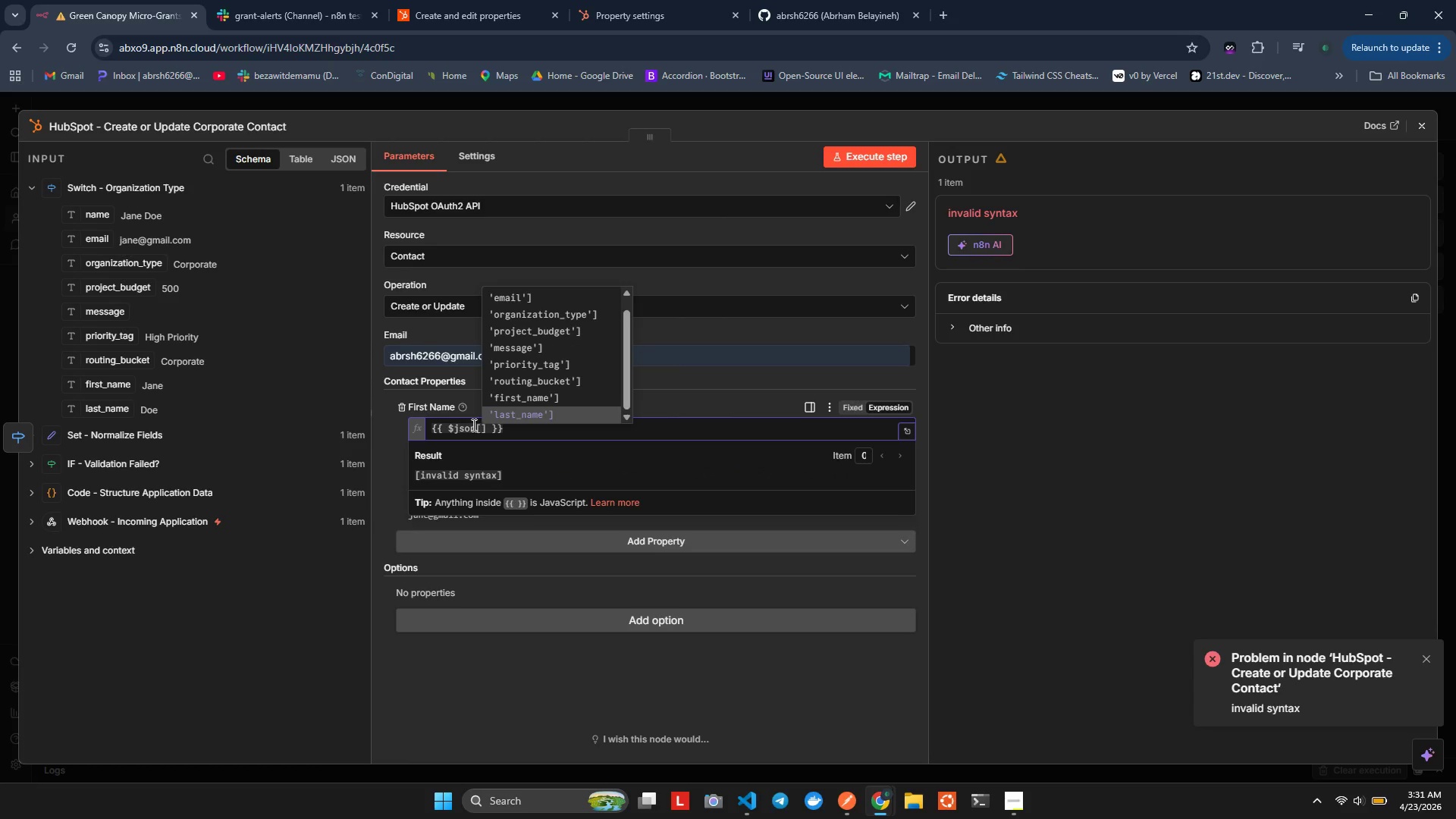 
key(Shift+ArrowUp)
 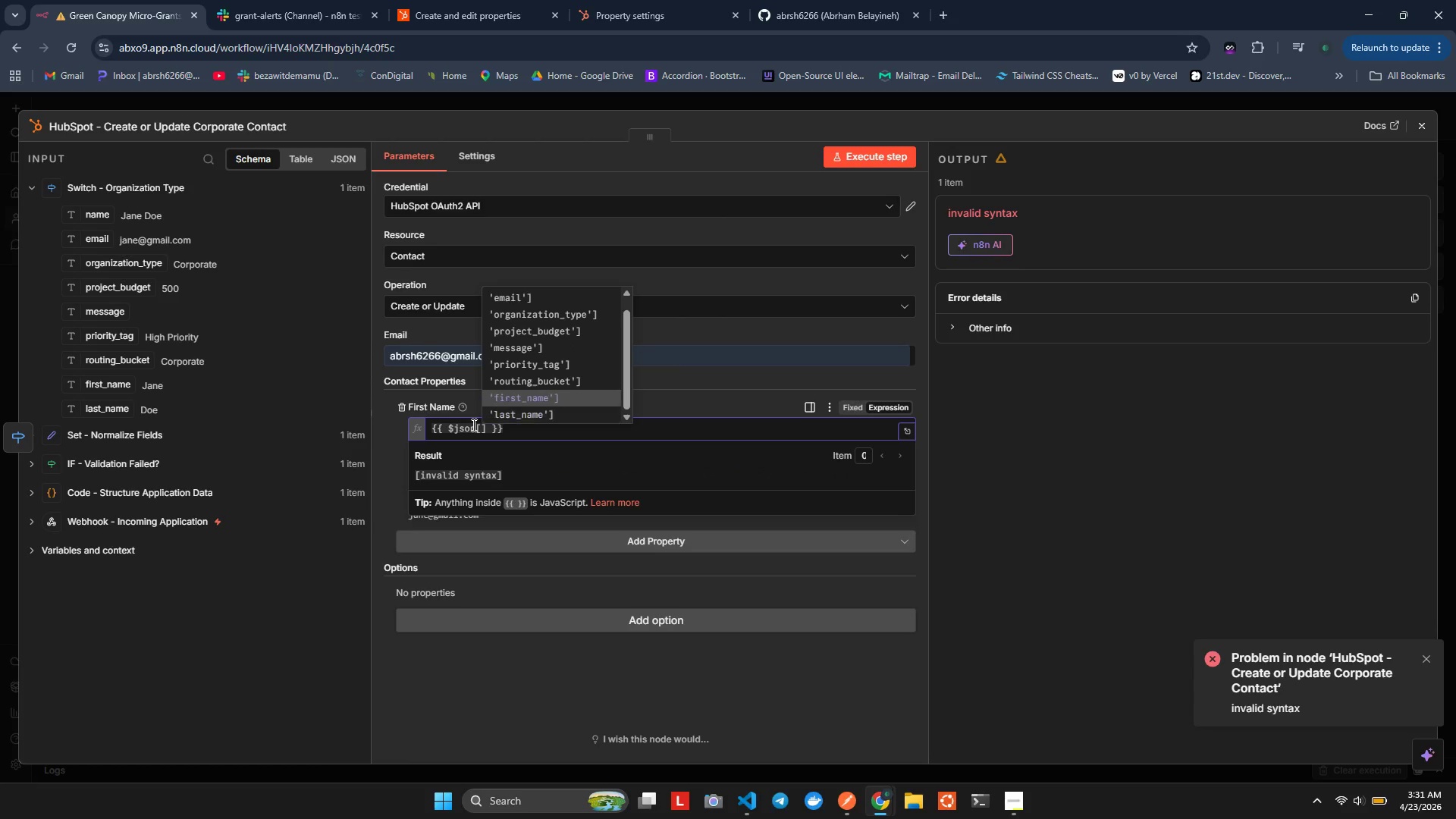 
key(Shift+ArrowUp)
 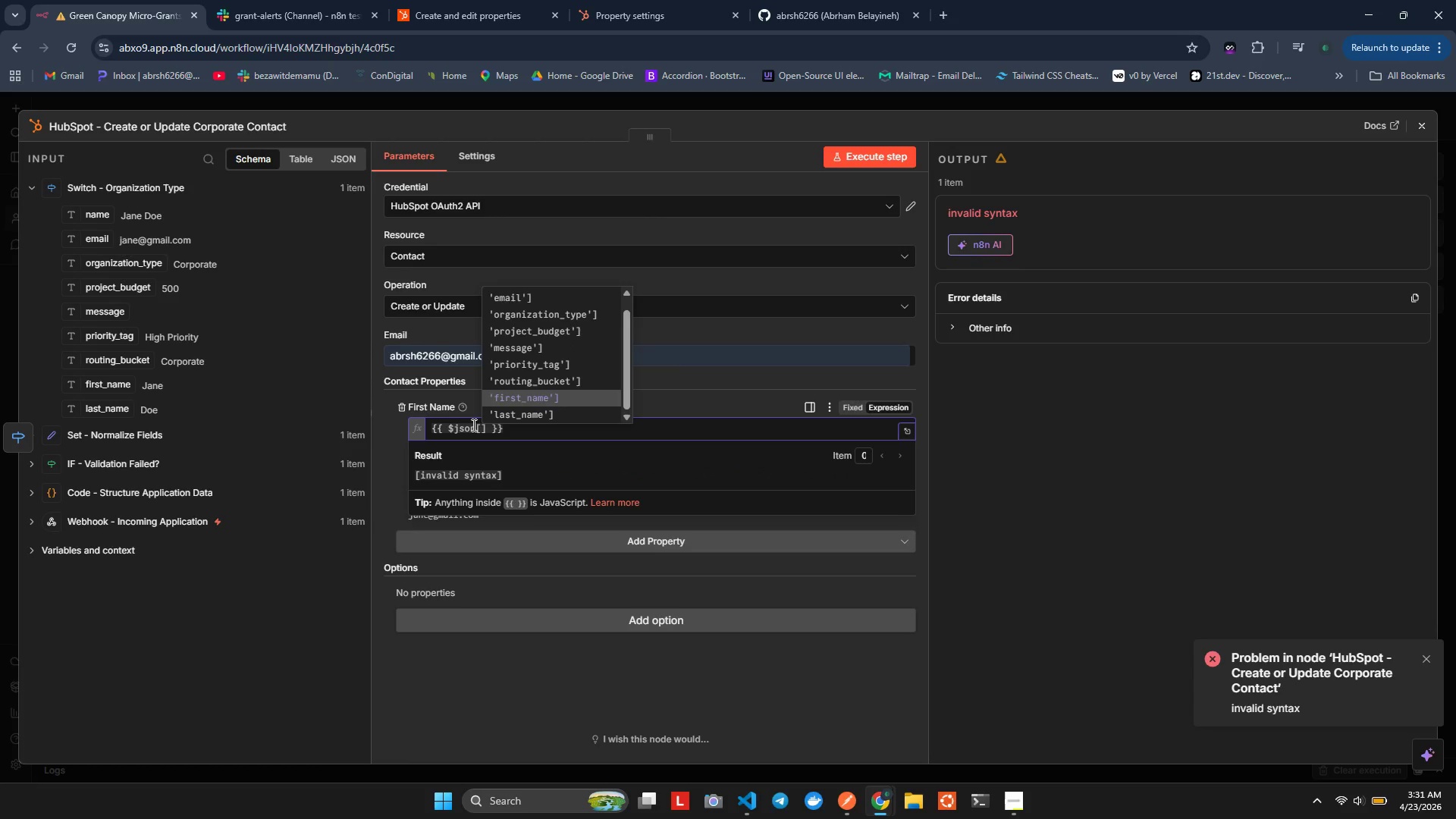 
key(Shift+Enter)
 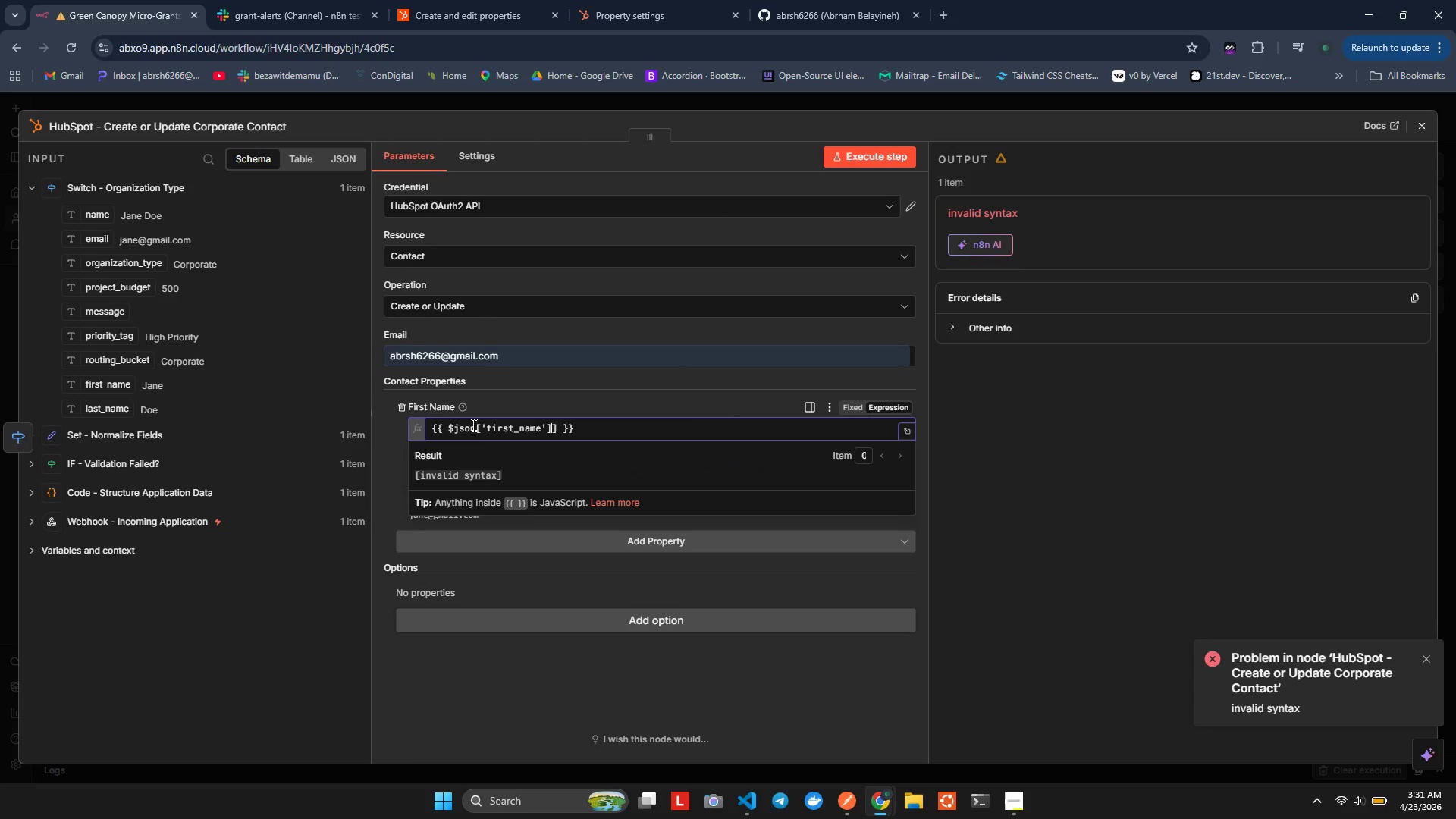 
key(Shift+ShiftLeft)
 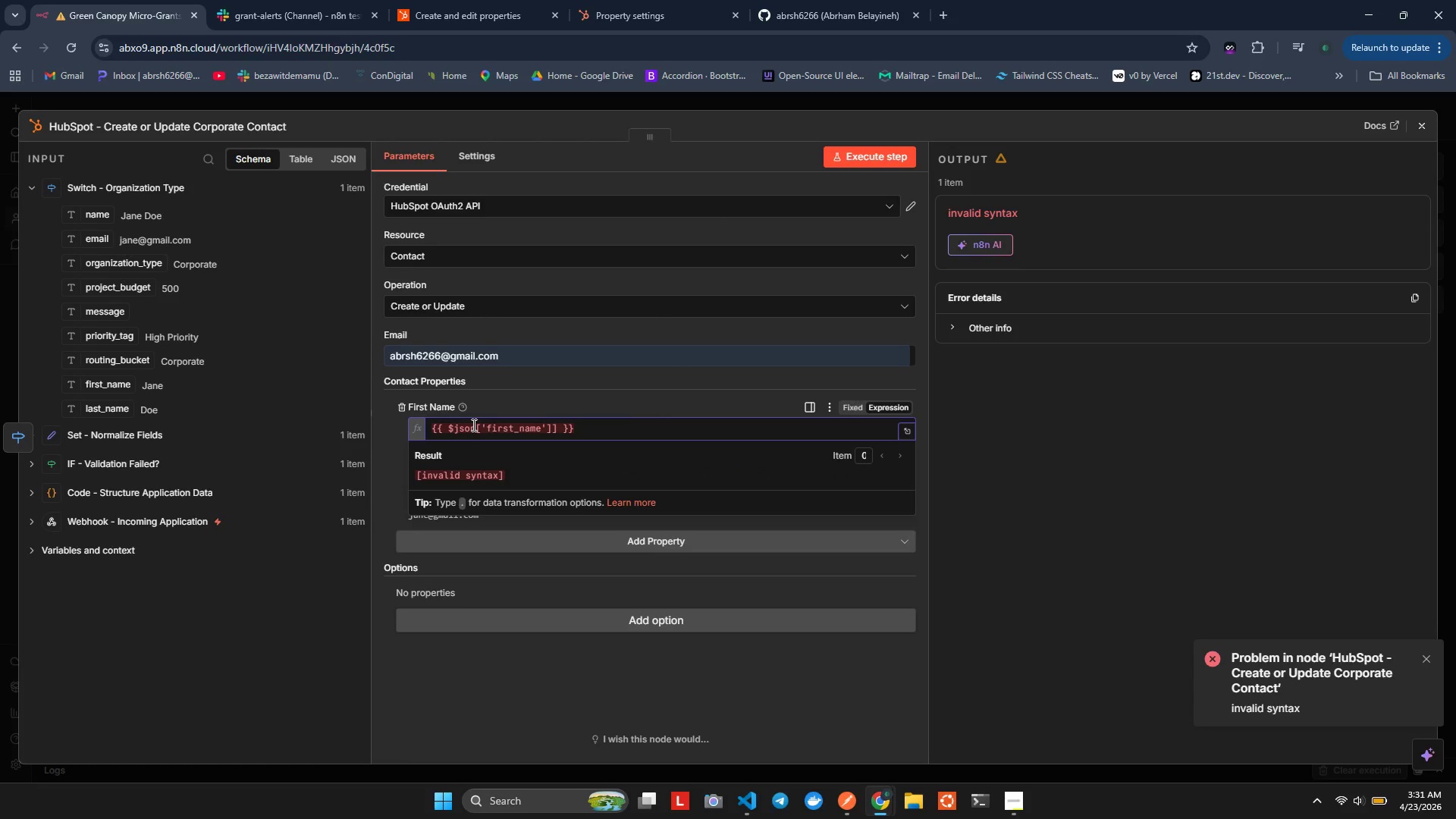 
key(Backspace)
 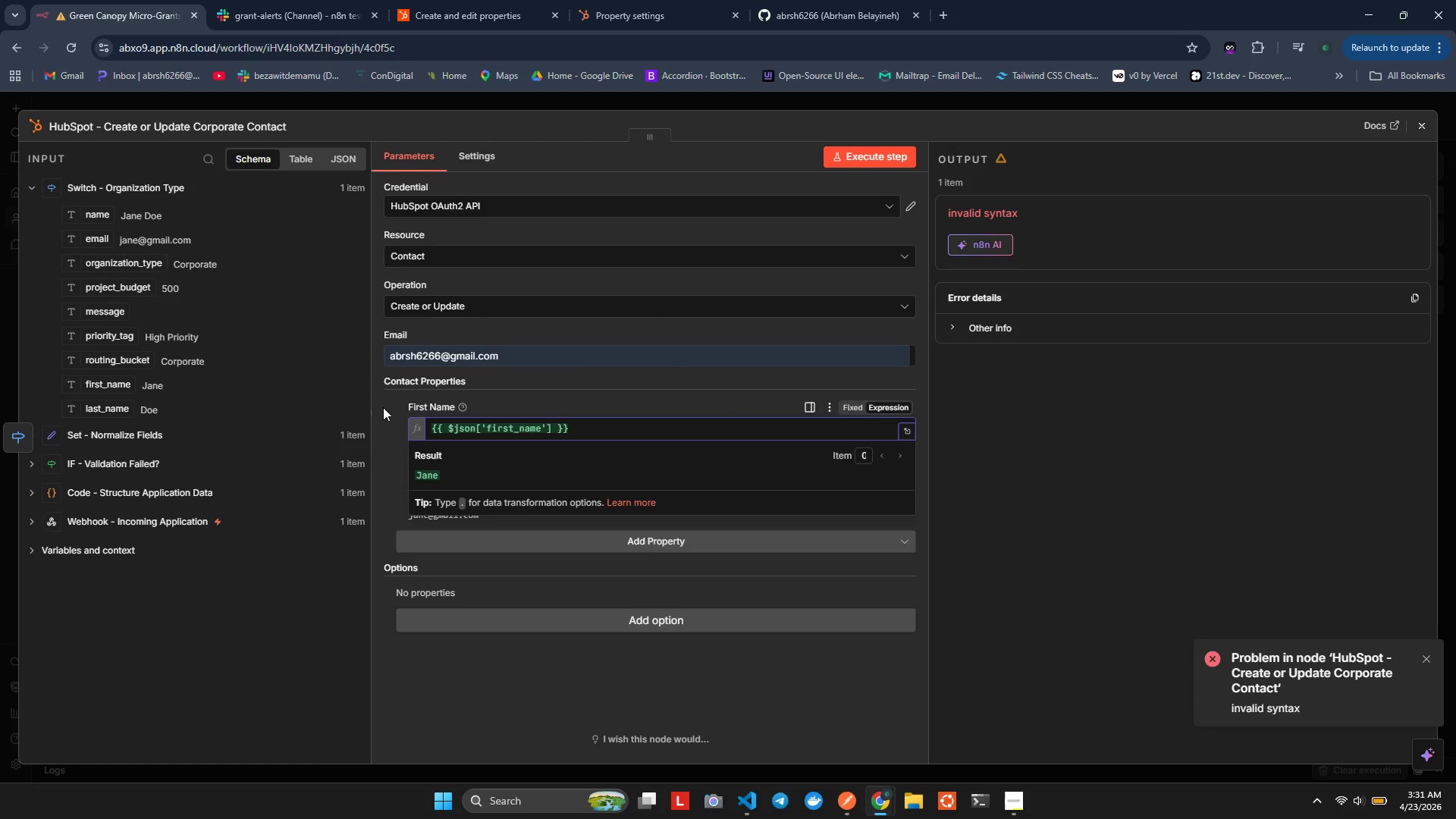 
double_click([383, 407])
 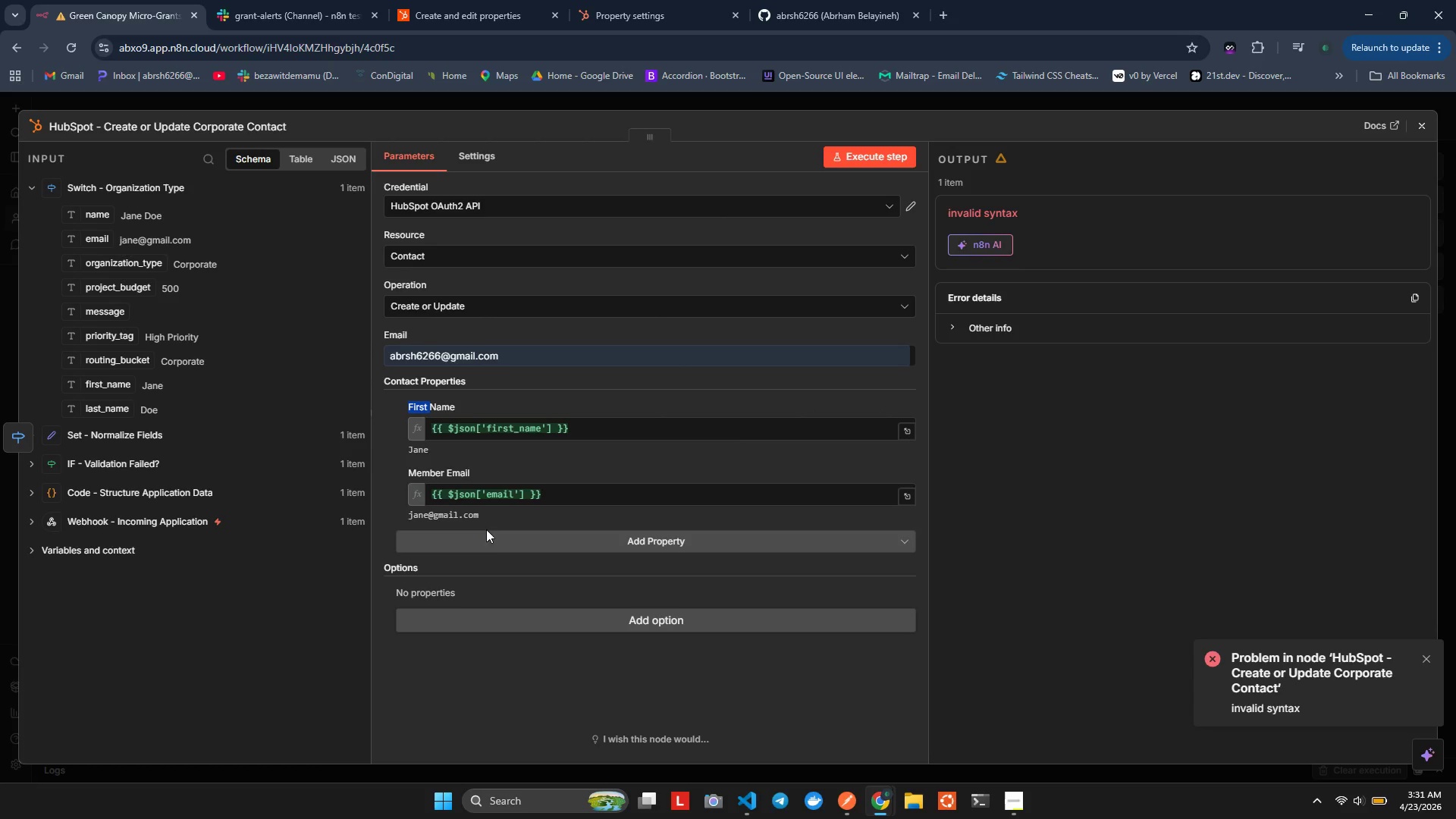 
left_click([491, 534])
 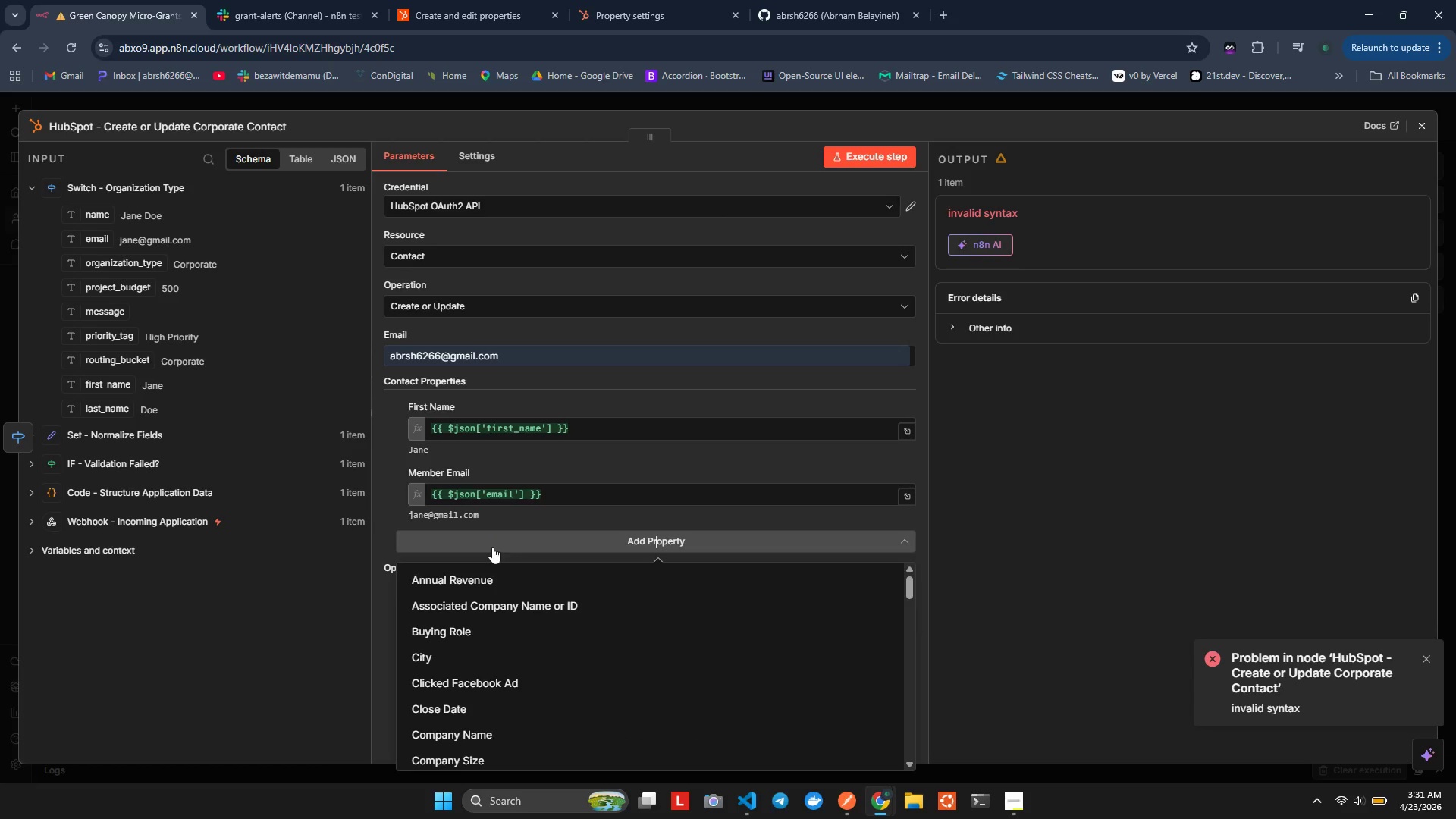 
type(las)
 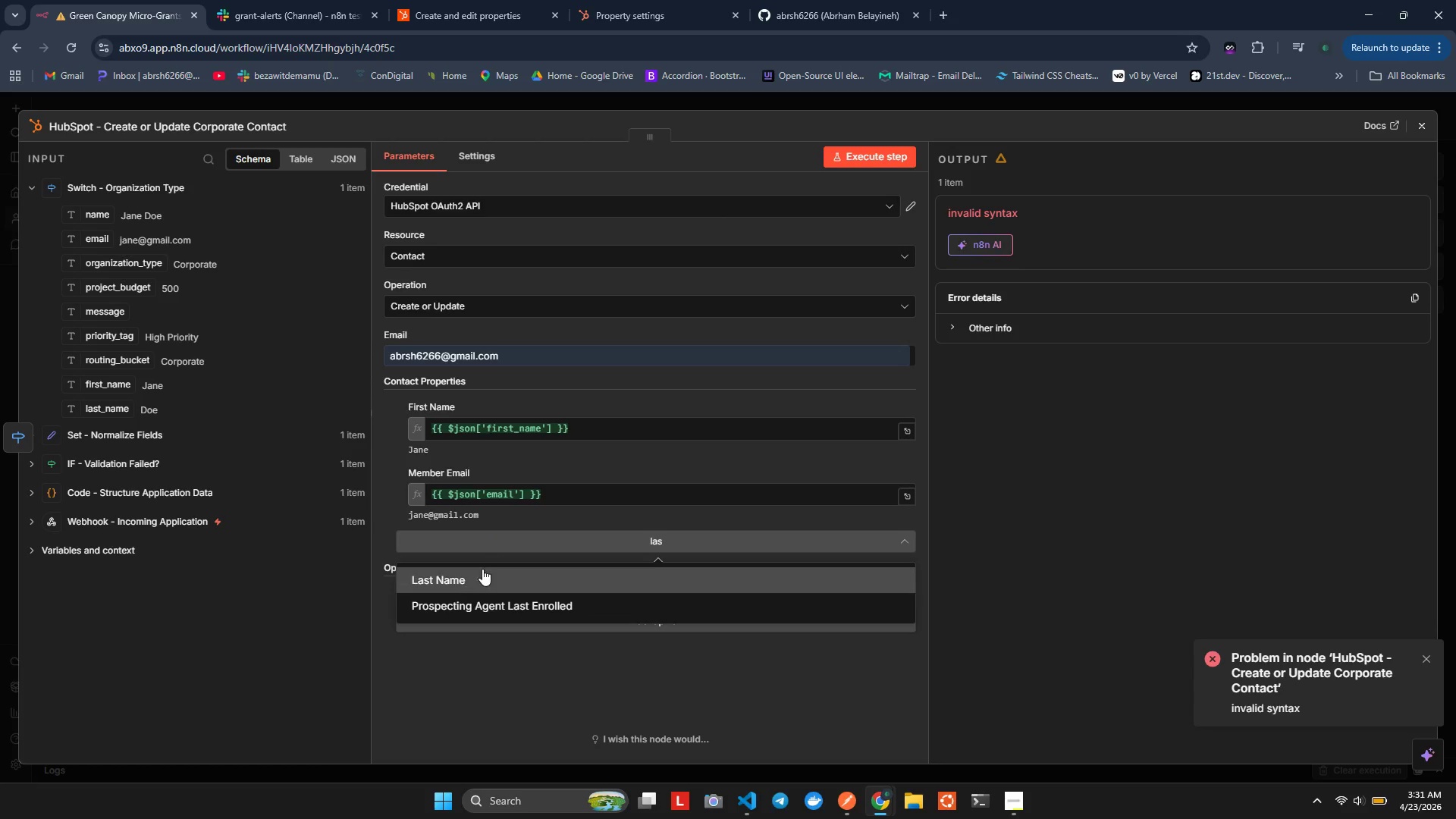 
left_click([482, 569])
 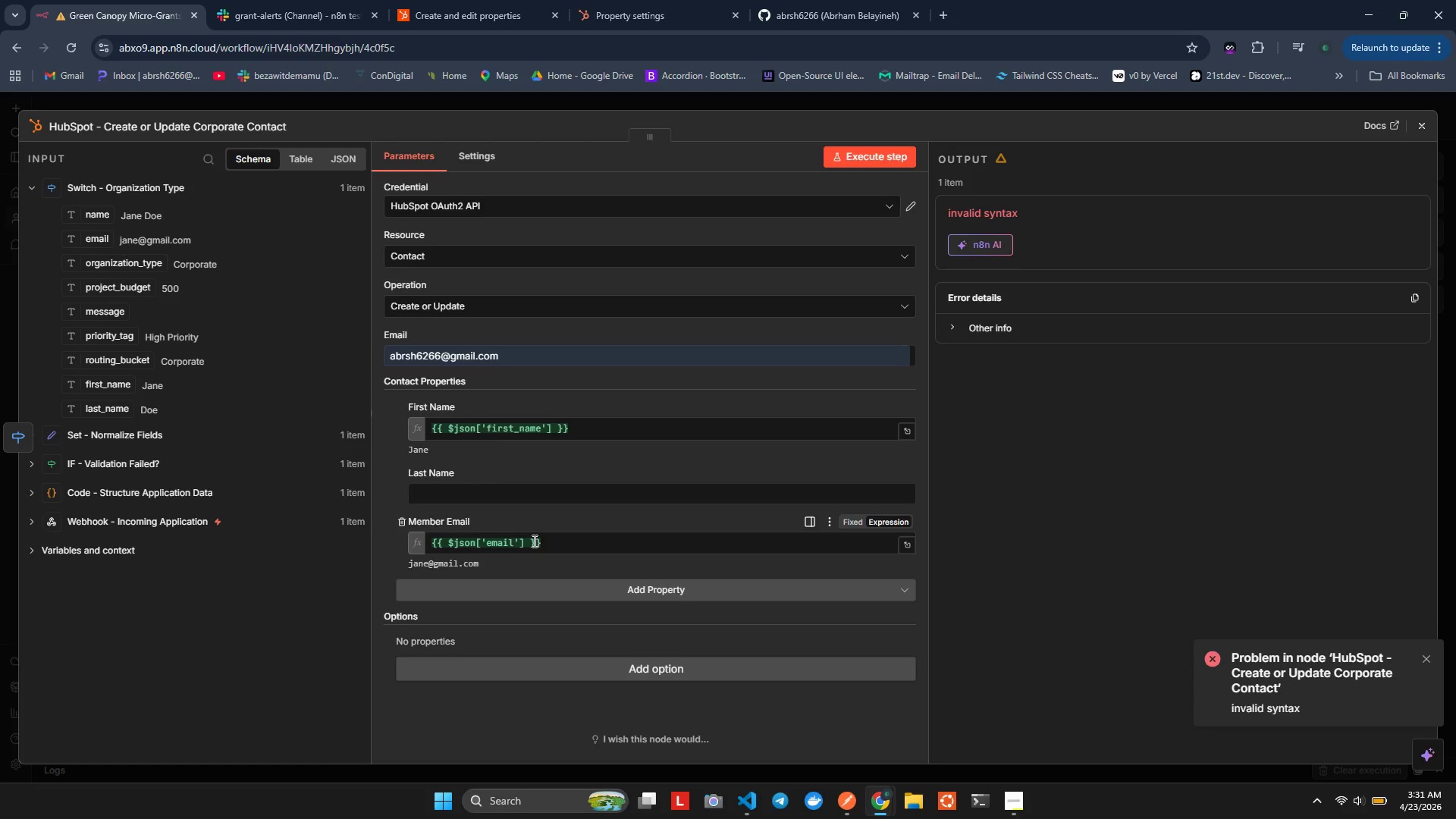 
double_click([513, 491])
 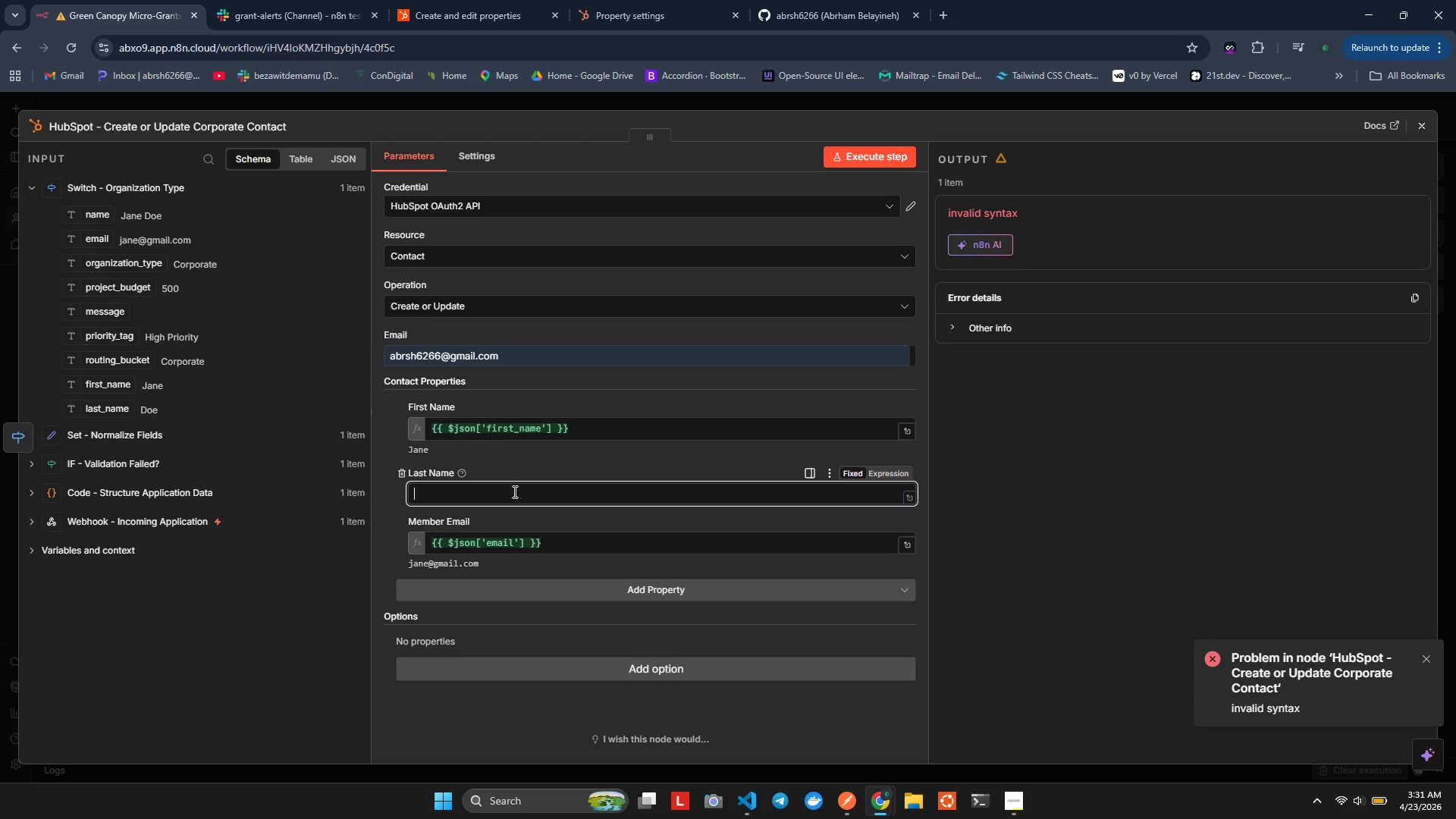 
type(=}})
key(Backspace)
key(Backspace)
type(PP)
key(Backspace)
key(Backspace)
type({{$son)
 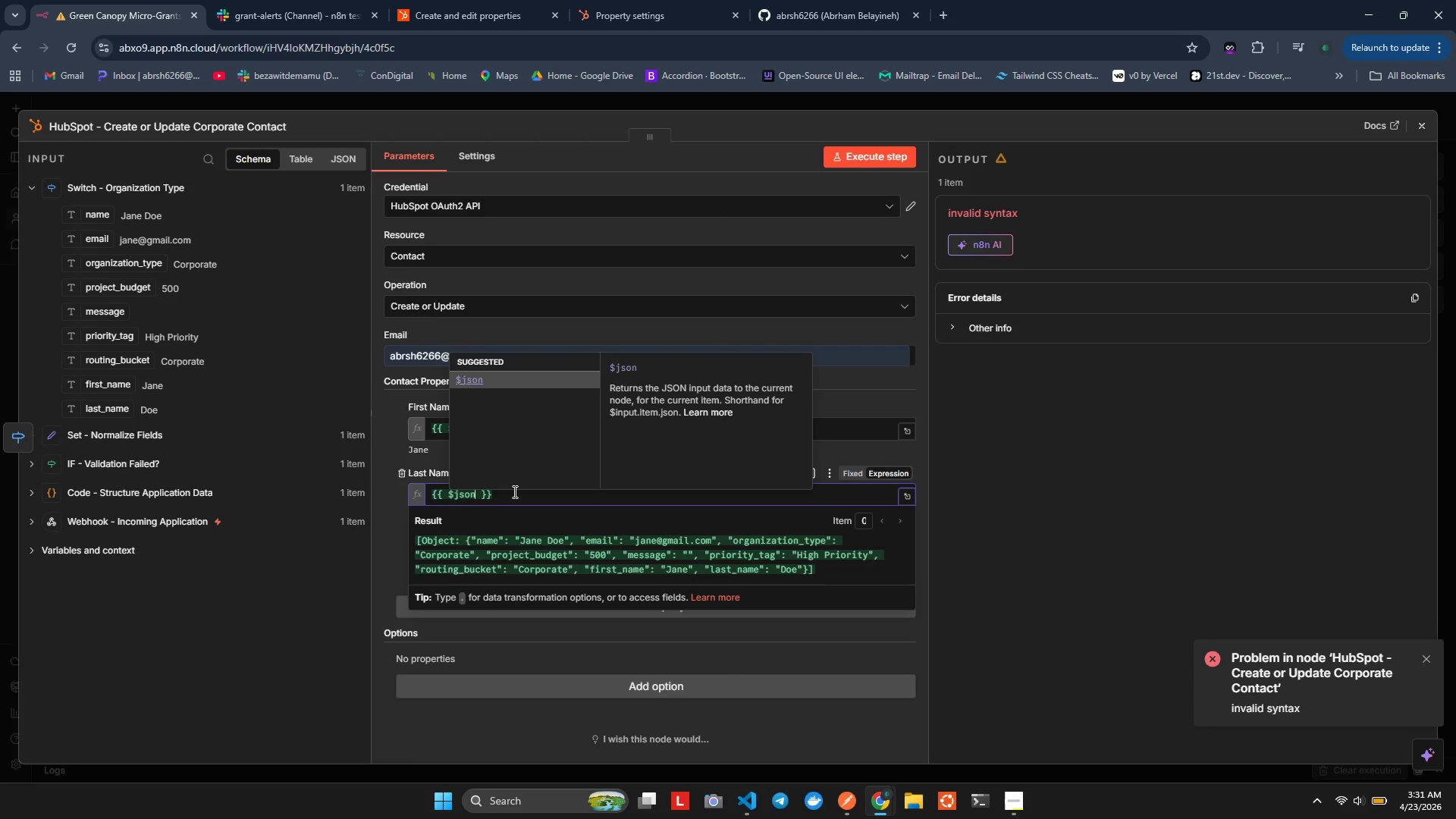 
 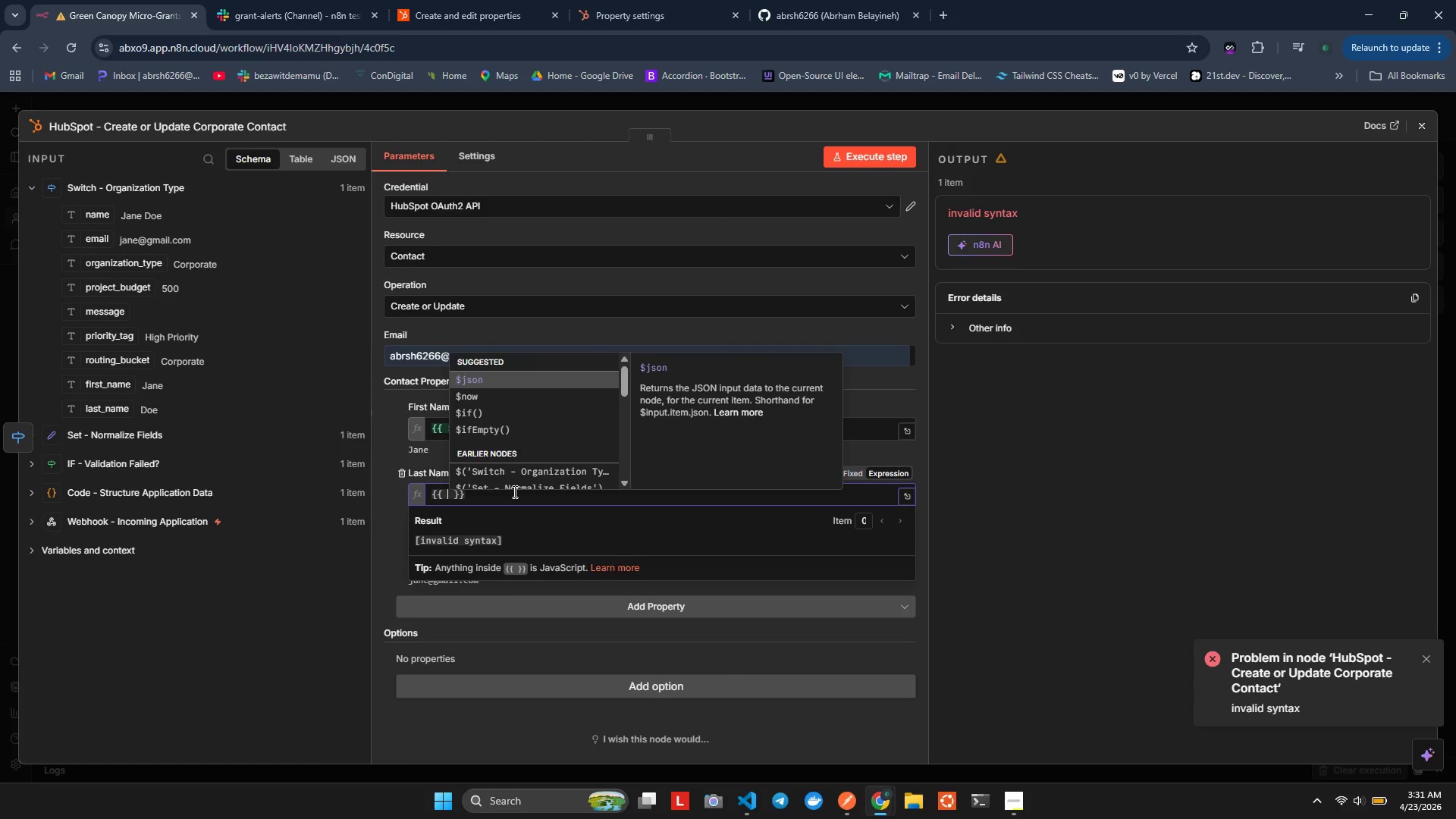 
hold_key(key=J, duration=0.33)
 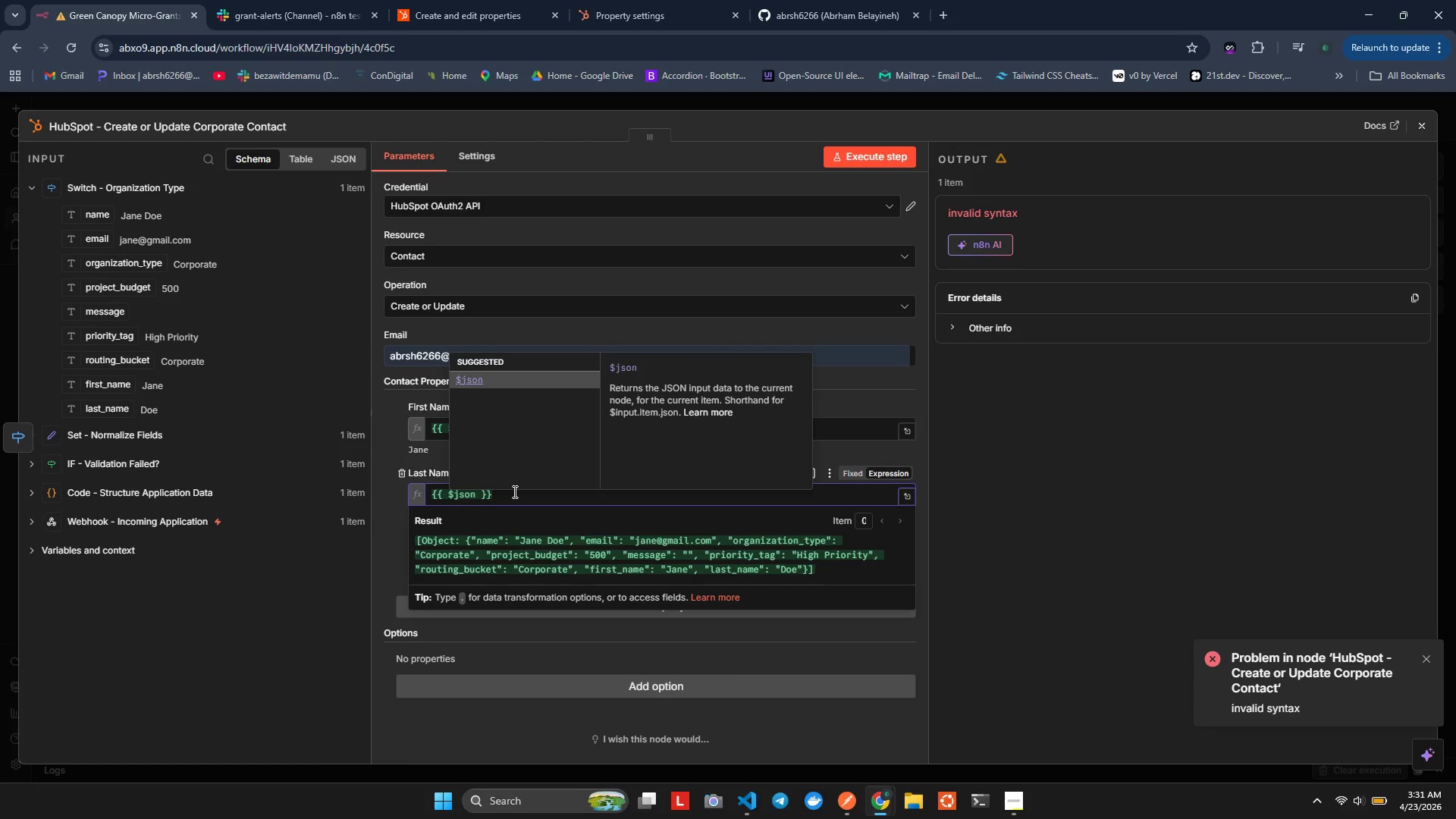 
key(Enter)
 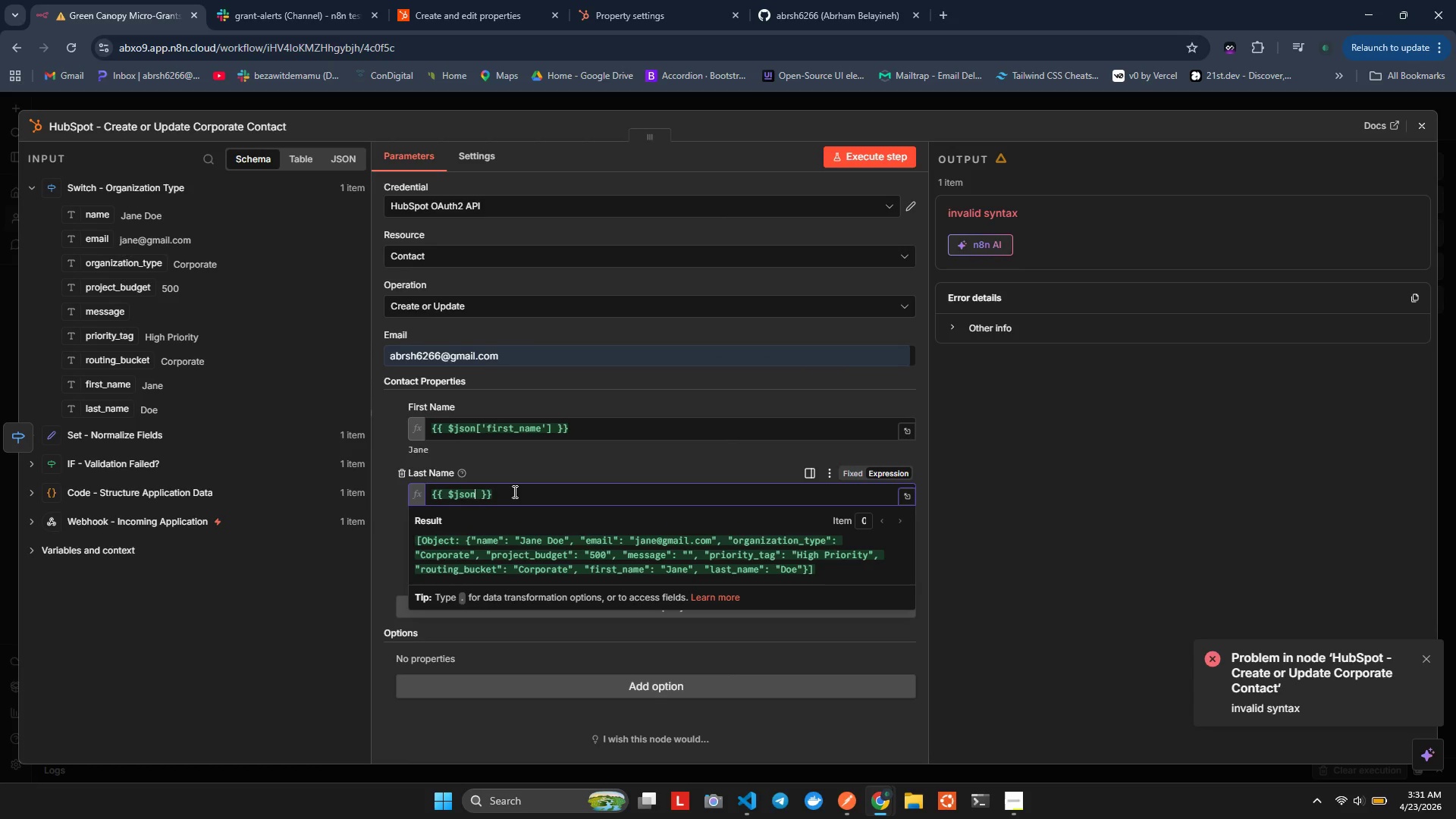 
key(BracketLeft)
 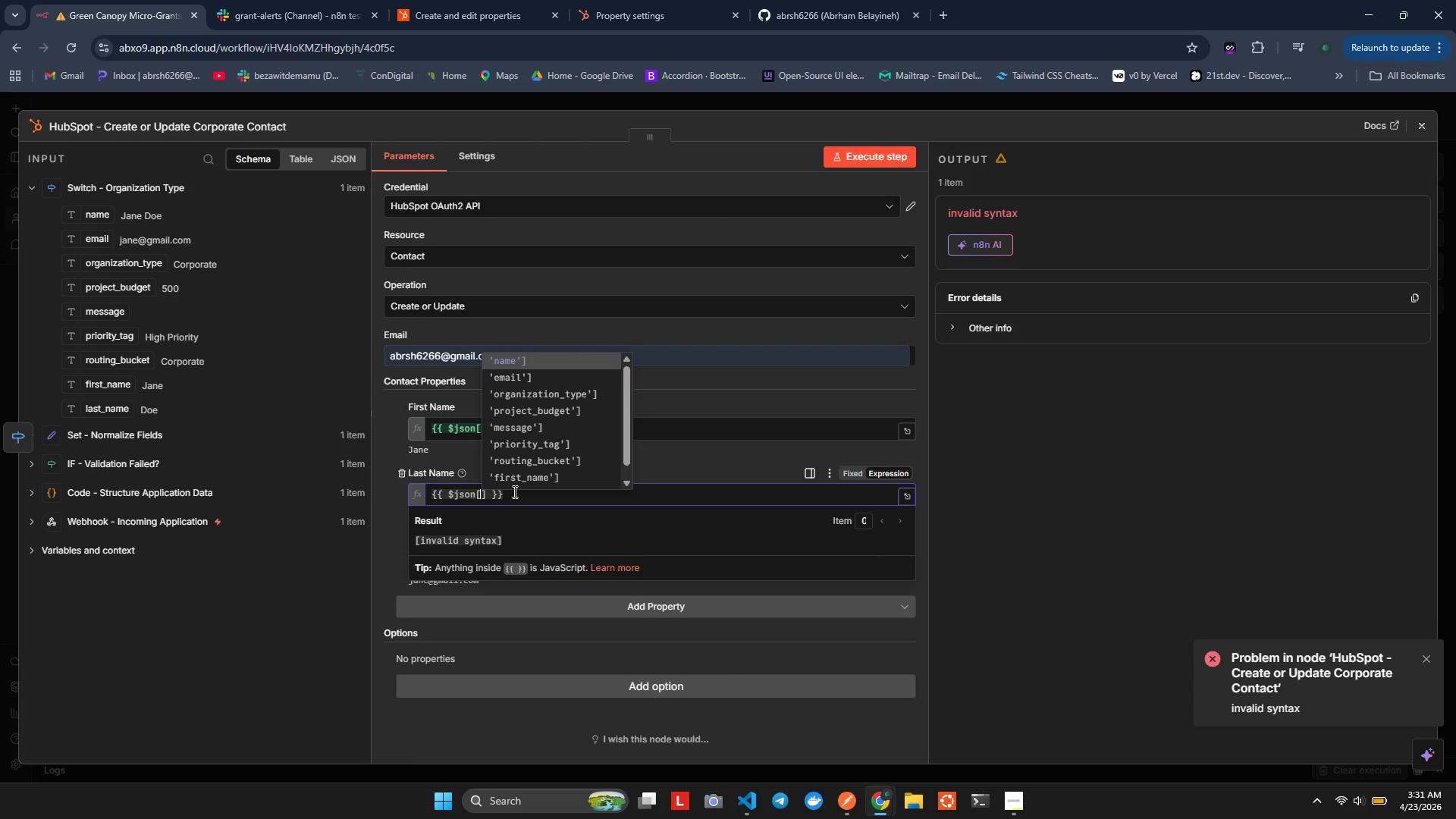 
key(ArrowDown)
 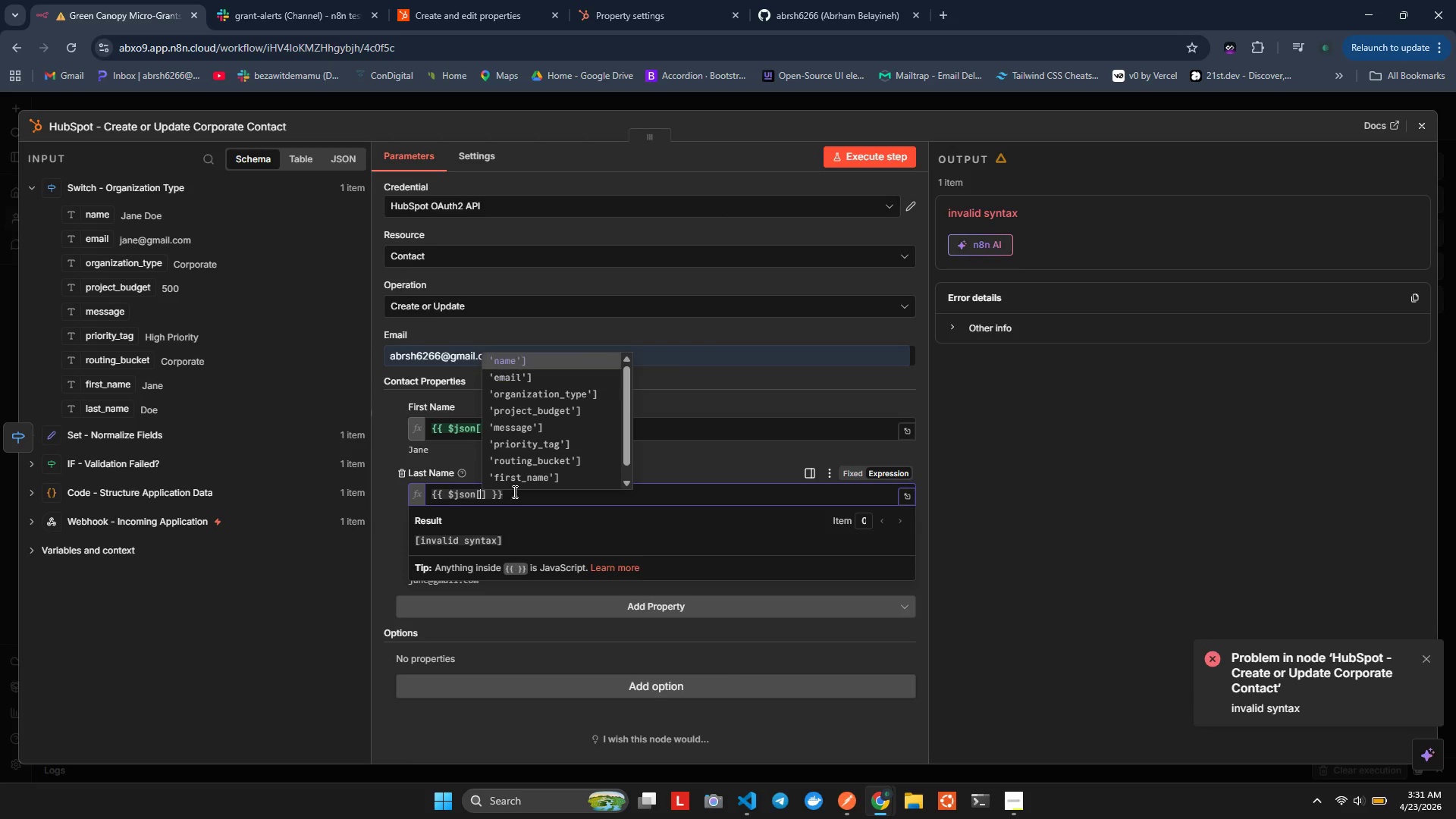 
key(ArrowUp)
 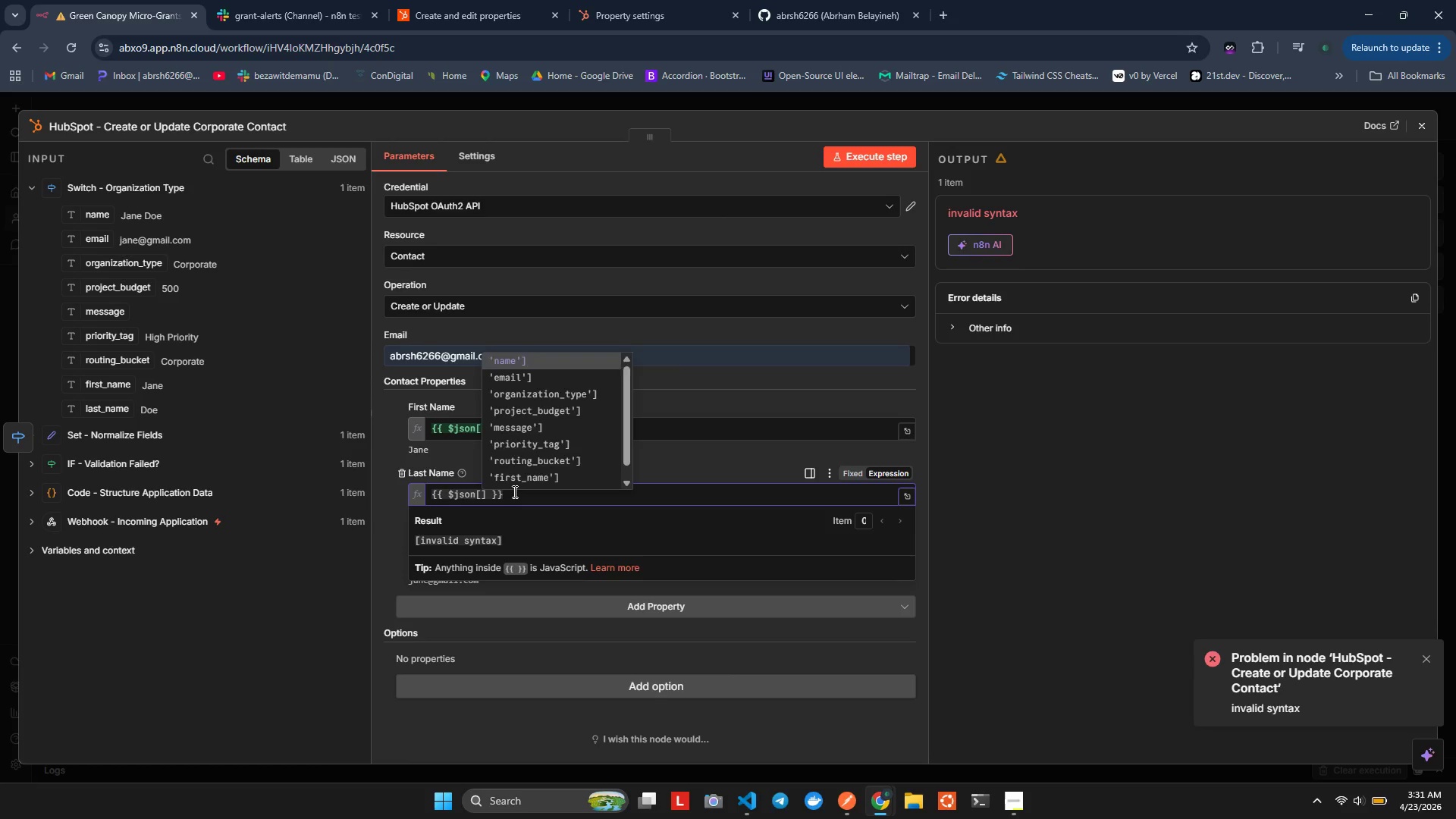 
key(ArrowUp)
 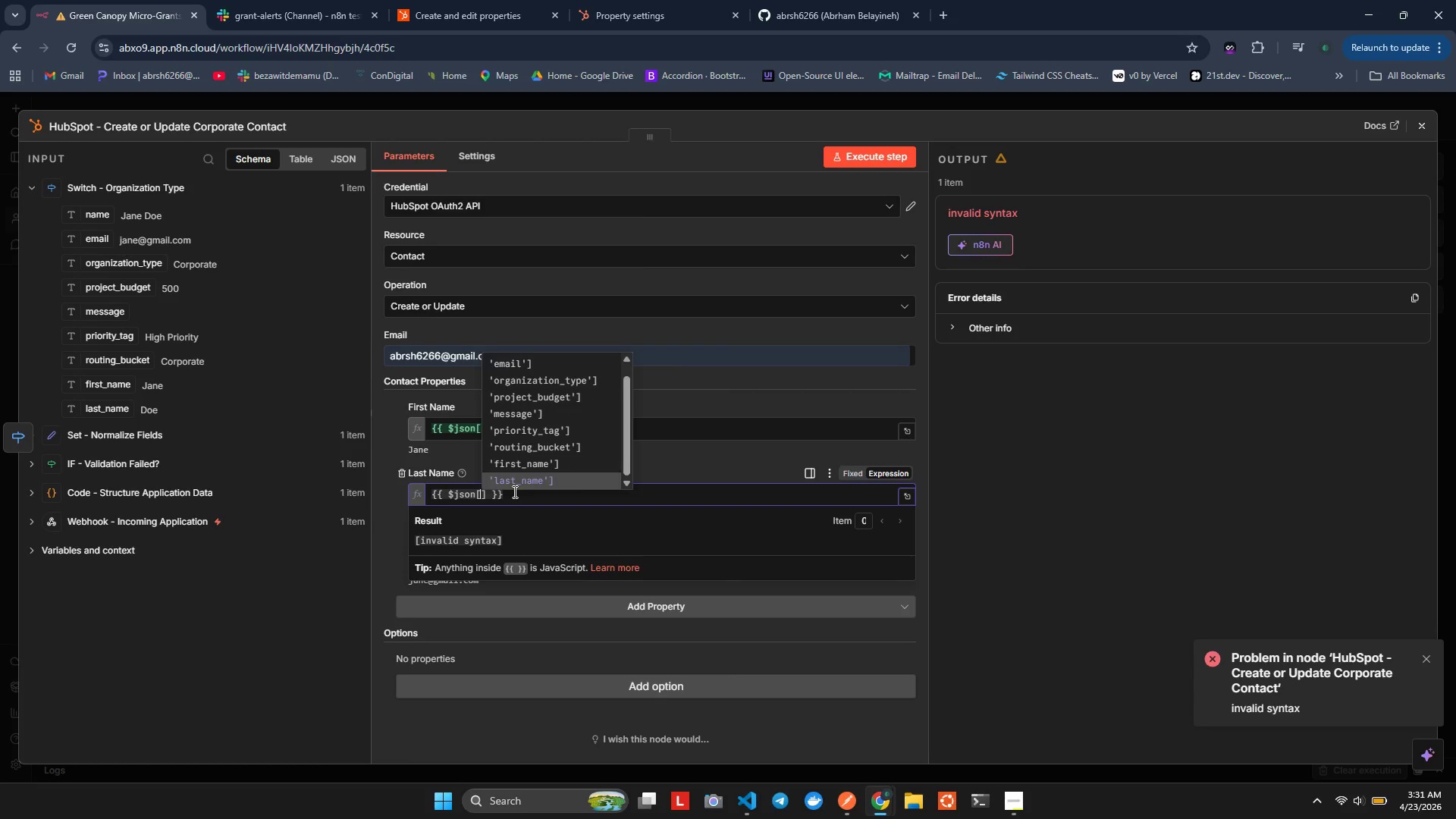 
key(Enter)
 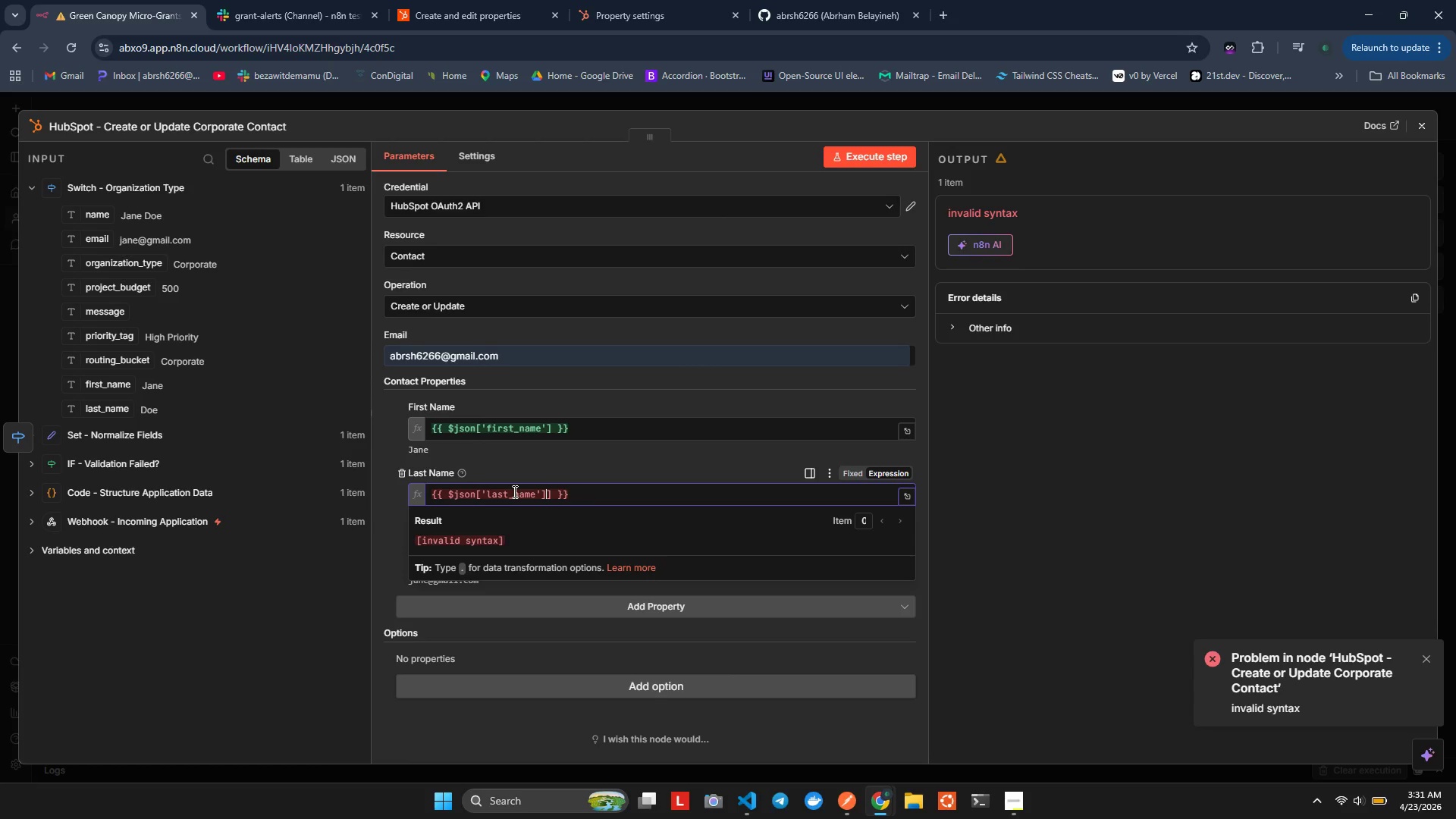 
key(ArrowRight)
 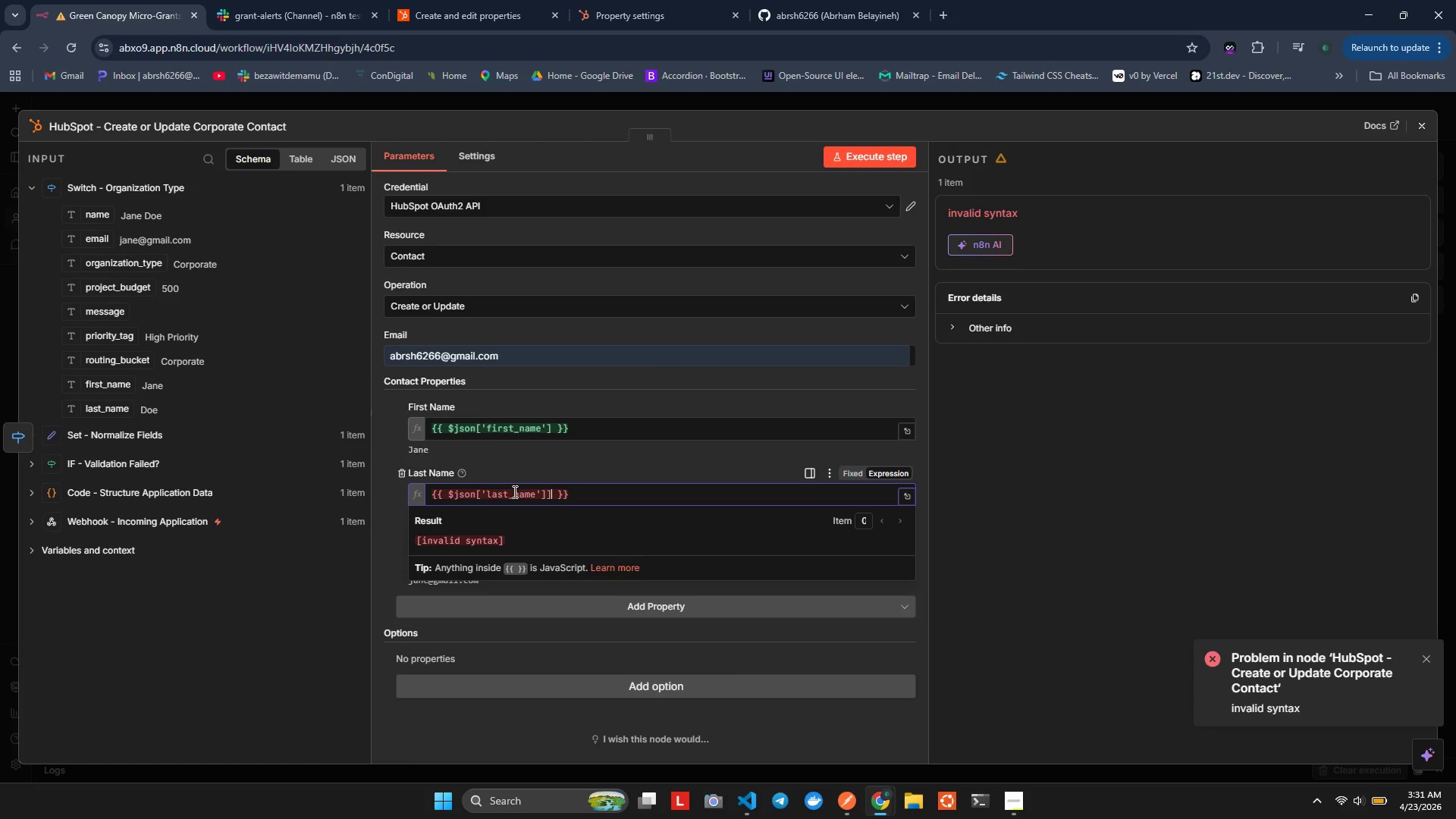 
key(Backspace)
 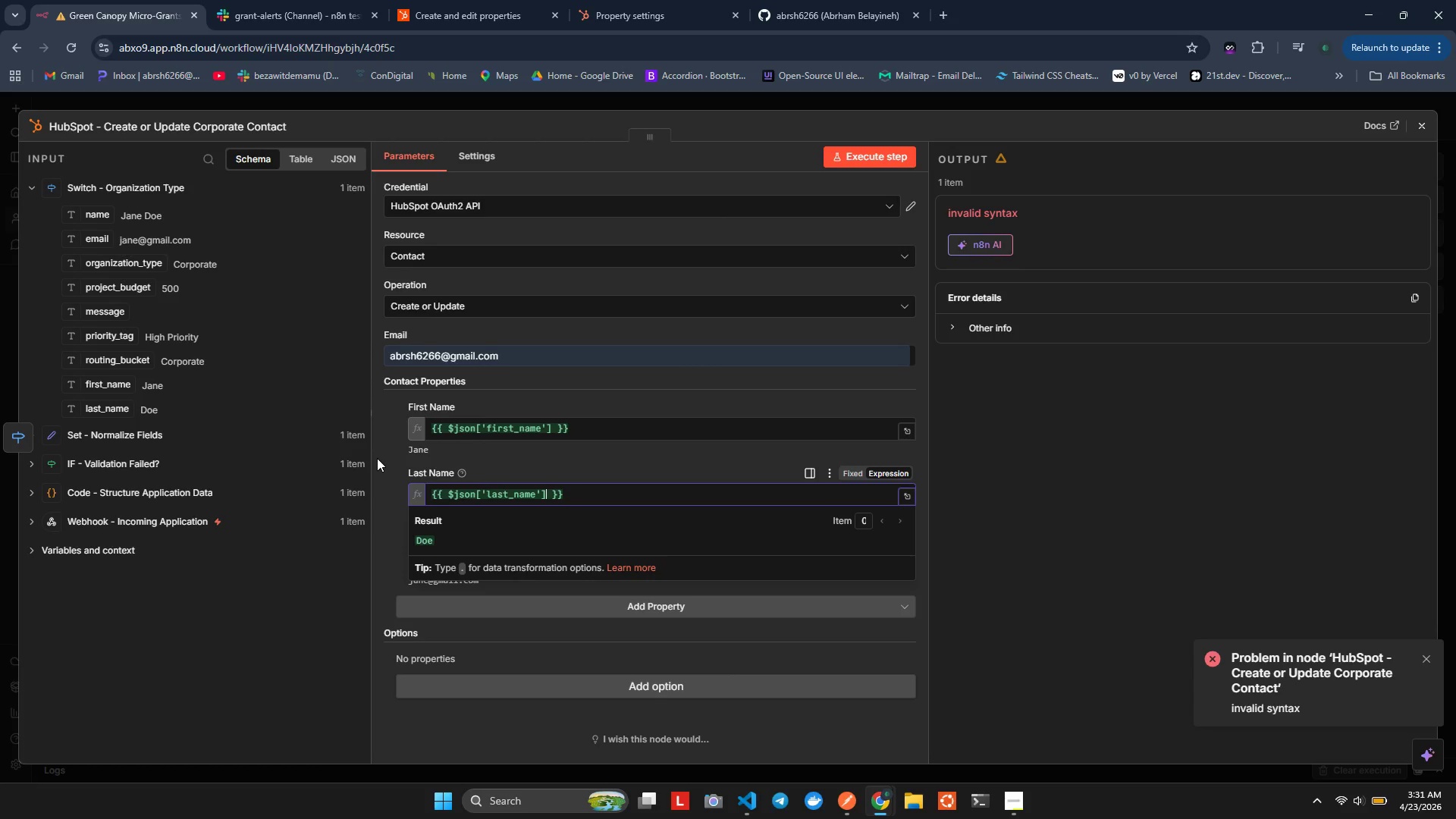 
double_click([377, 458])
 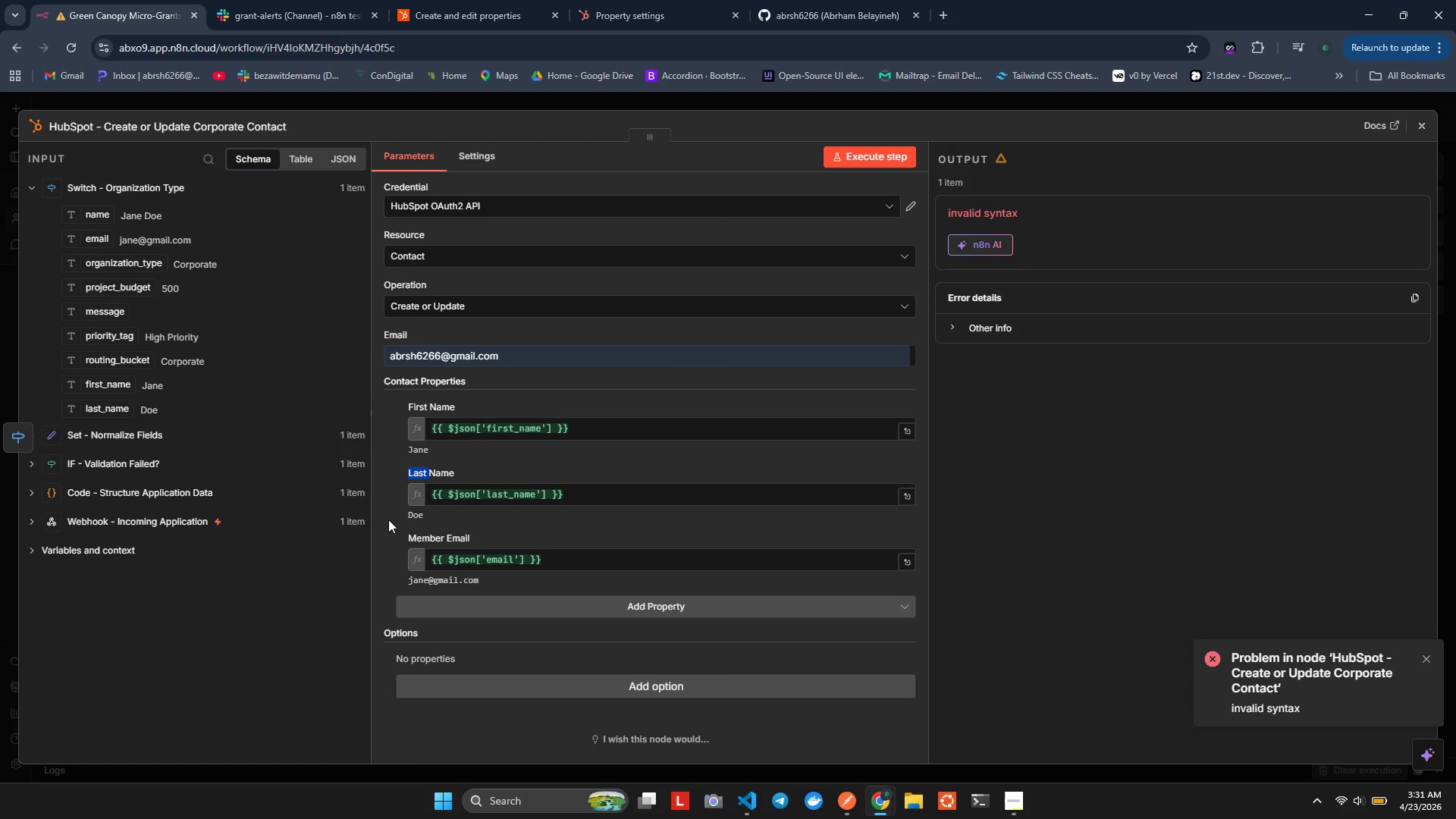 
wait(6.44)
 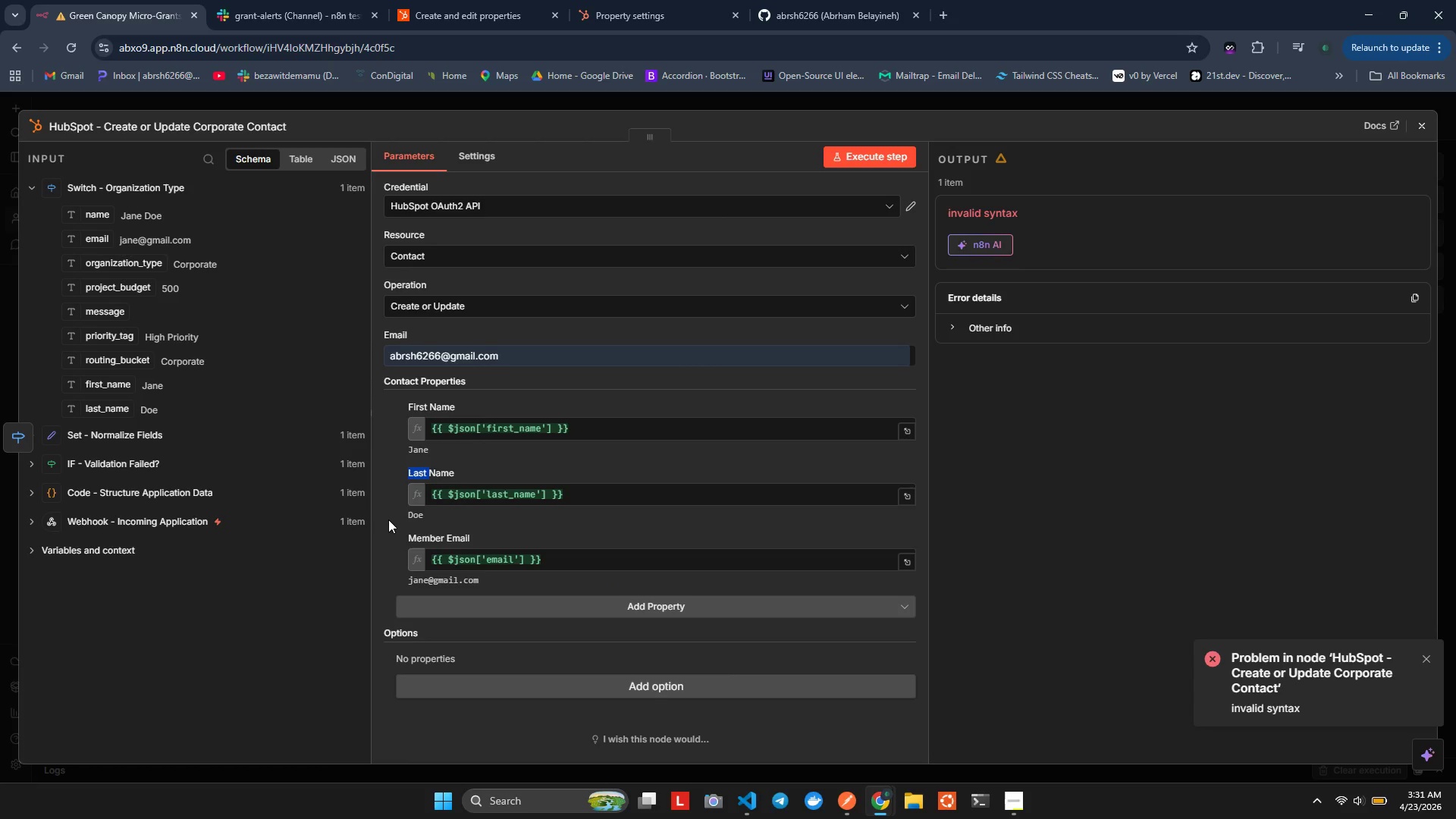 
left_click([535, 610])
 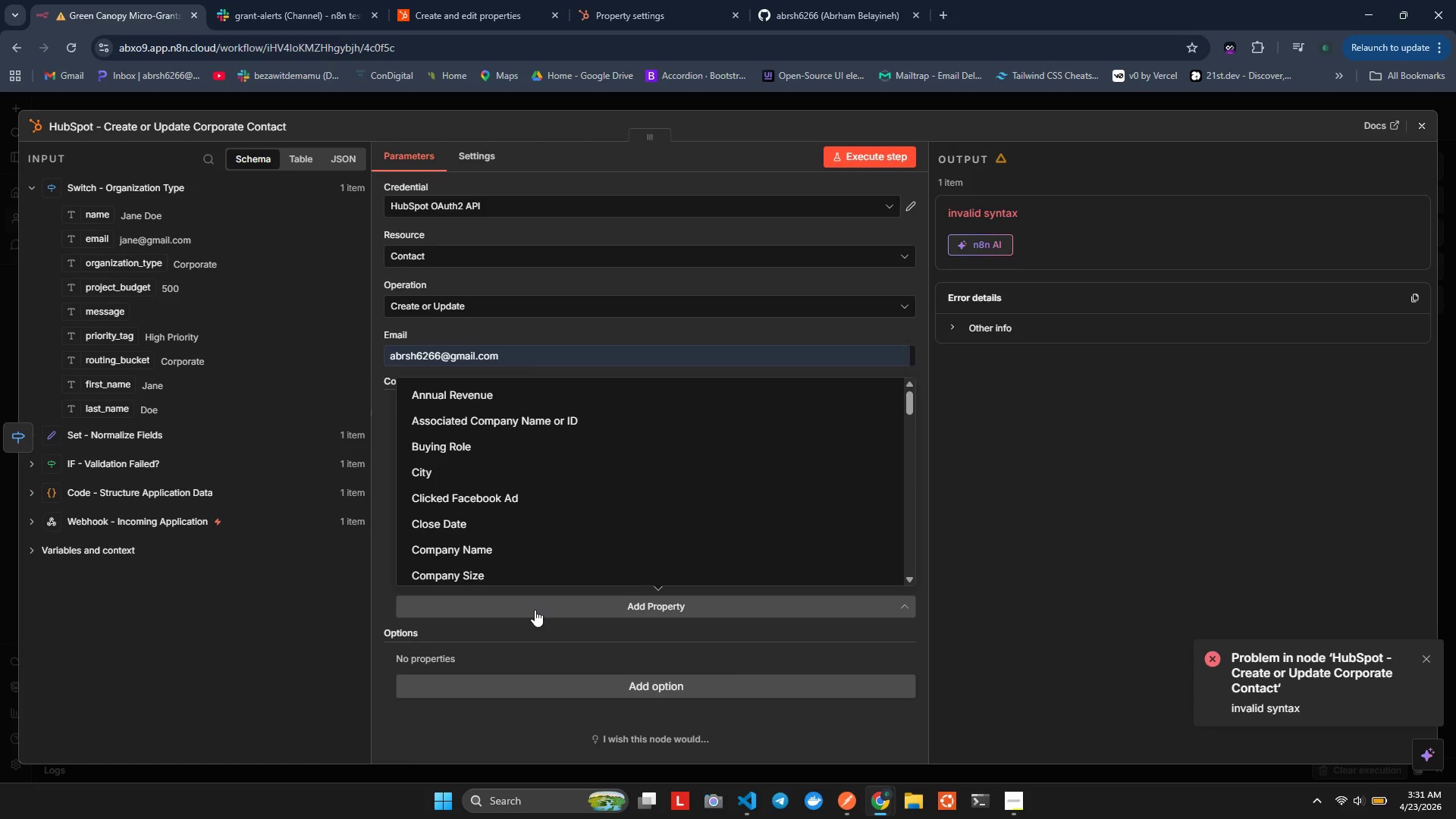 
type(cu)
 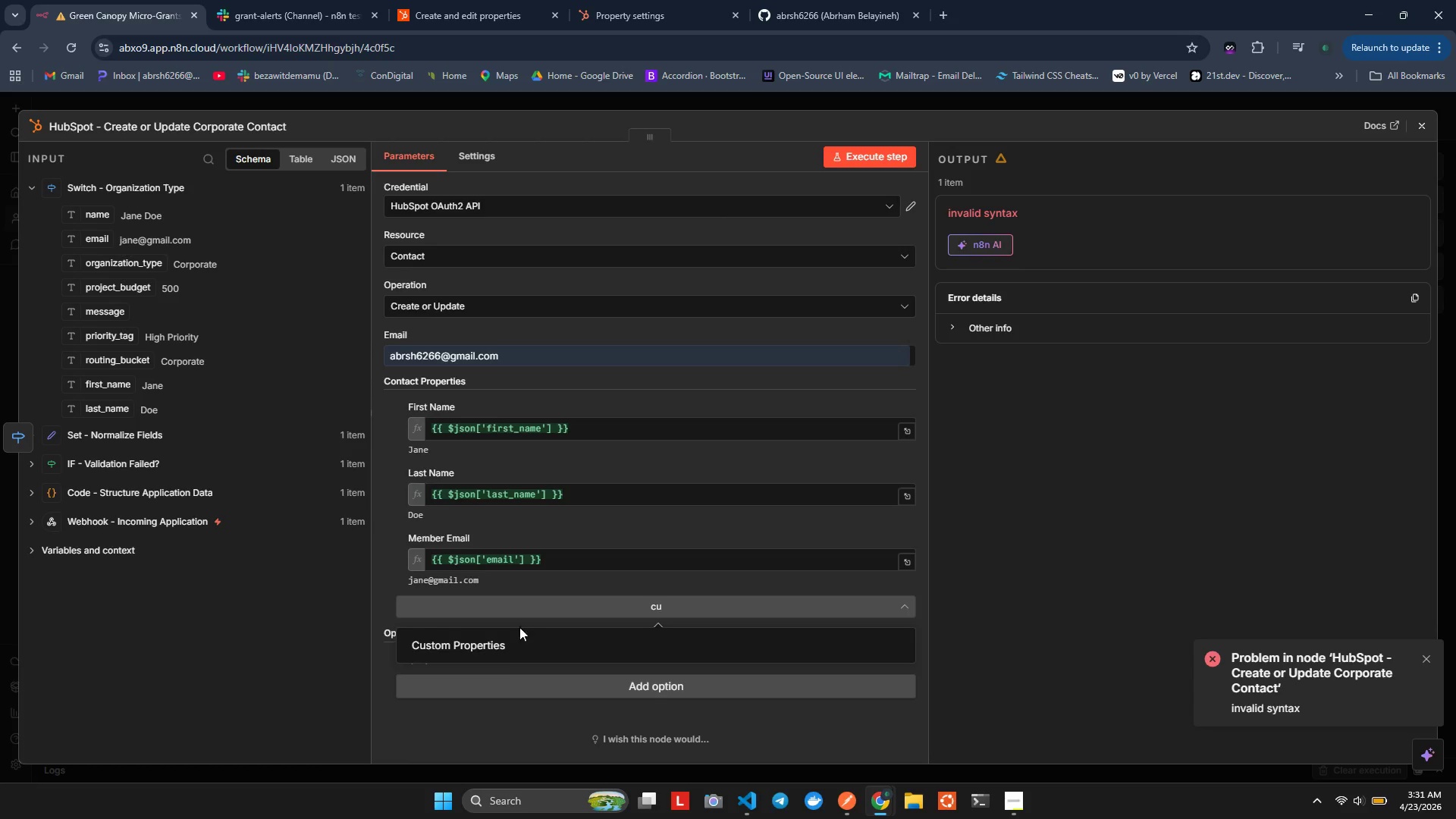 
left_click([500, 658])
 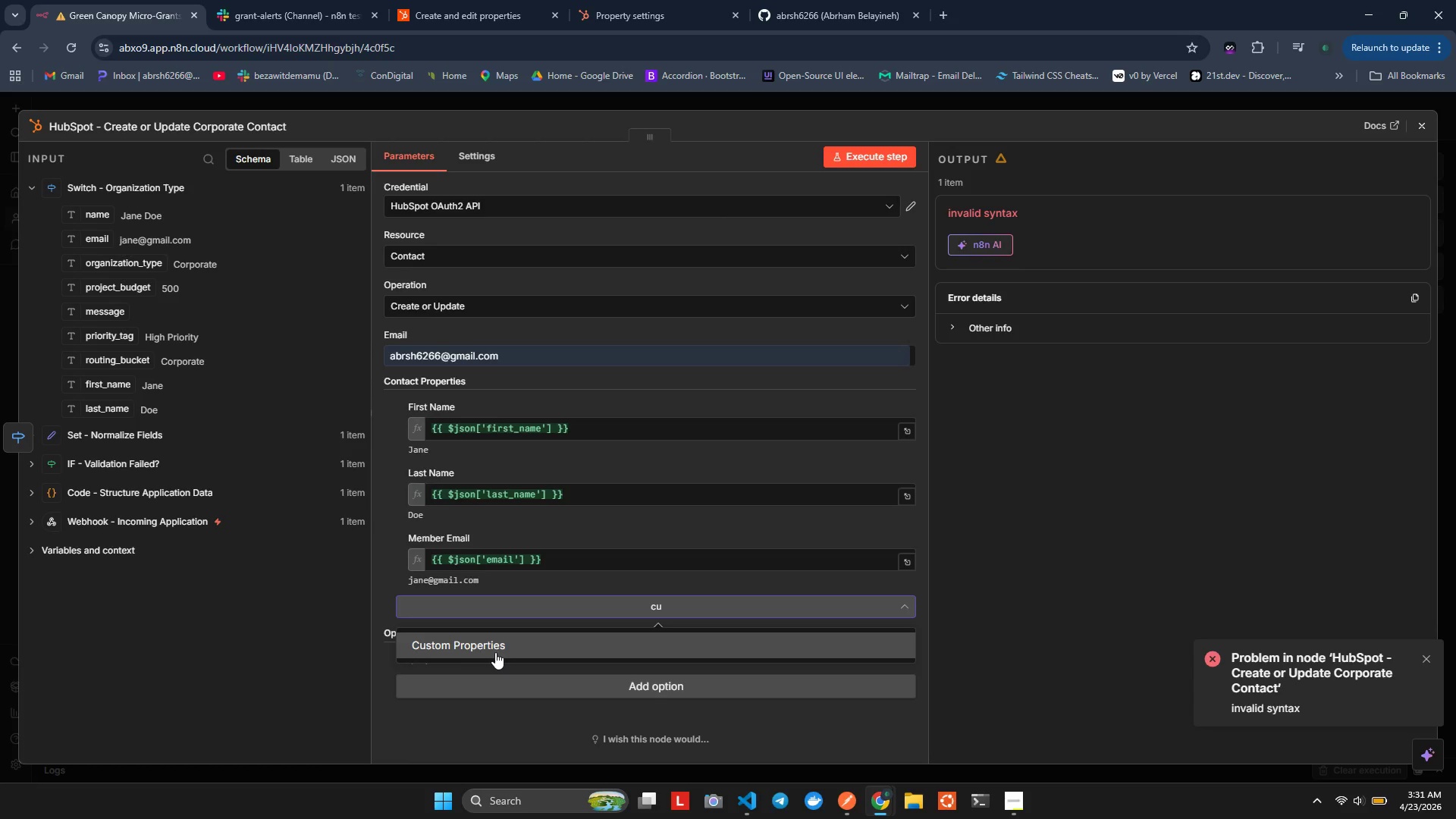 
left_click([495, 652])
 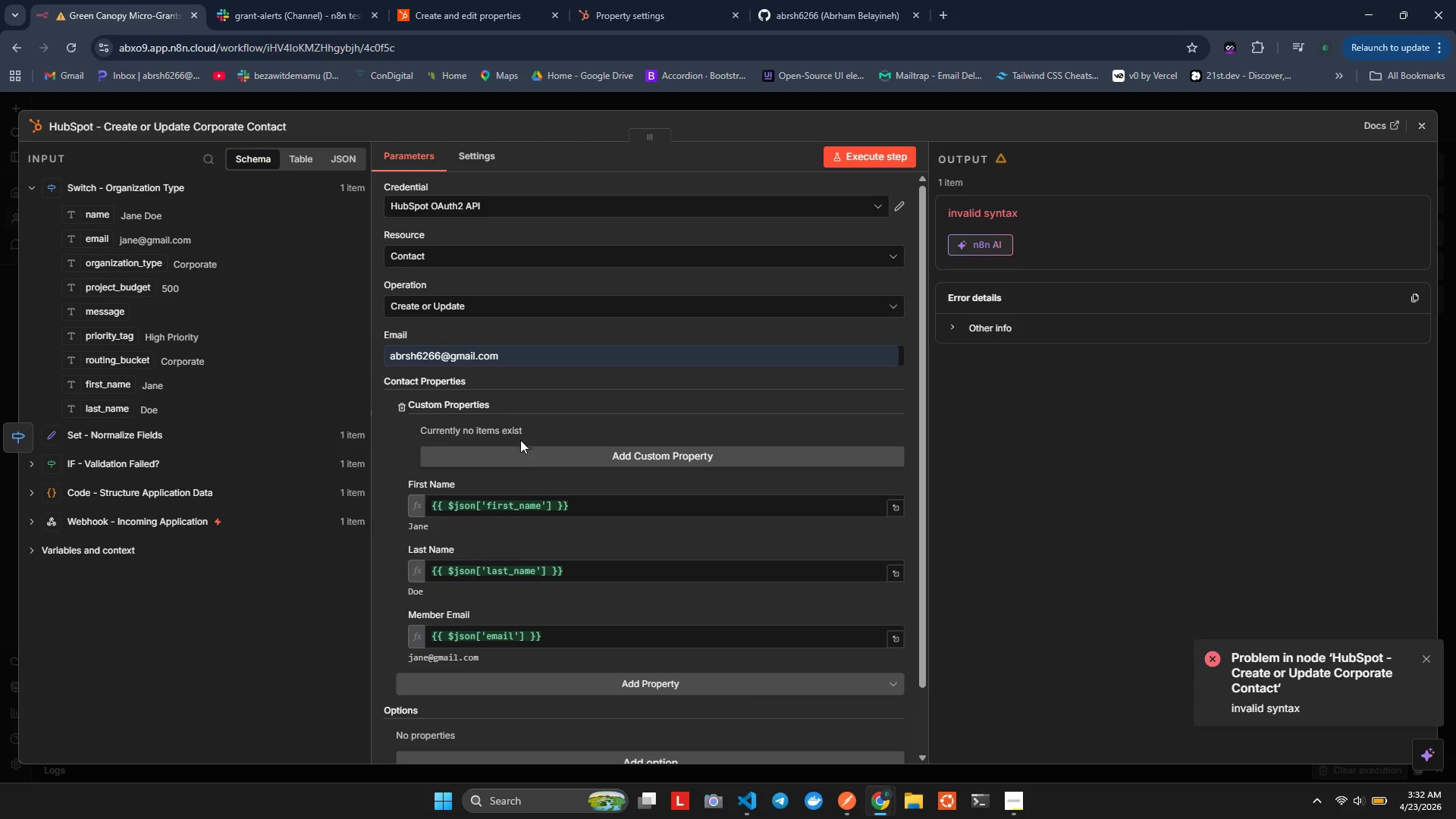 
left_click([529, 460])
 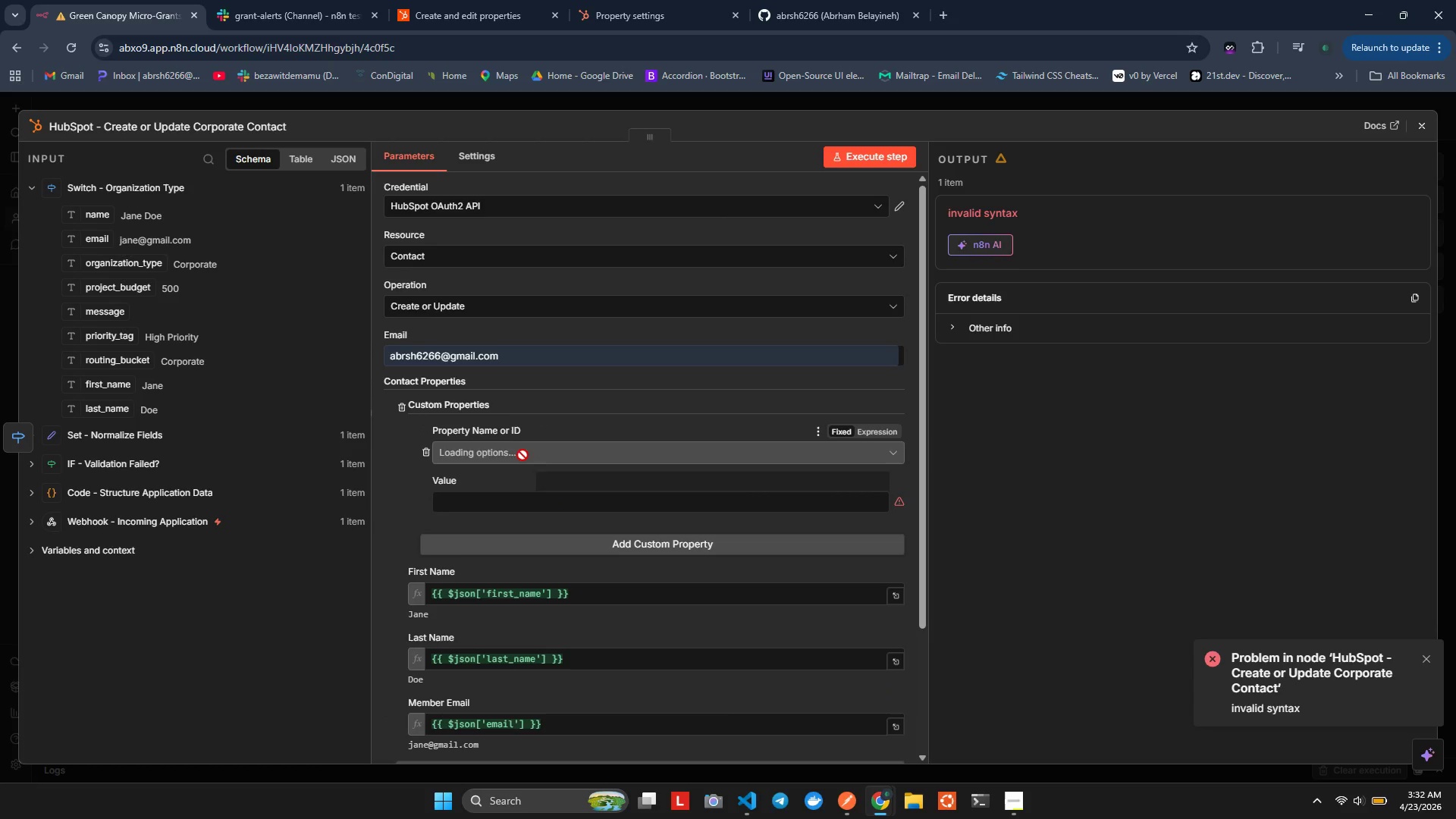 
left_click([518, 451])
 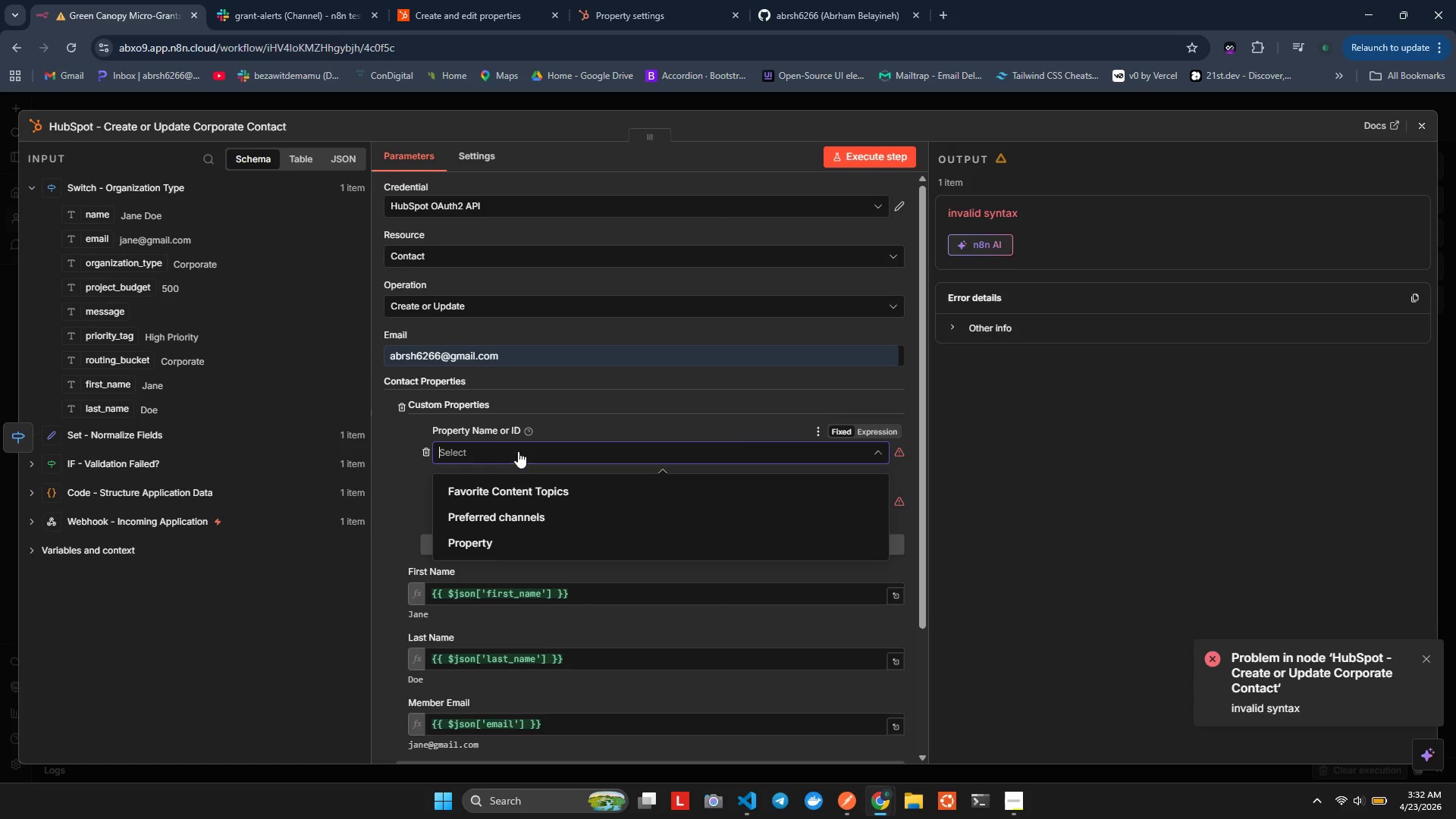 
wait(7.48)
 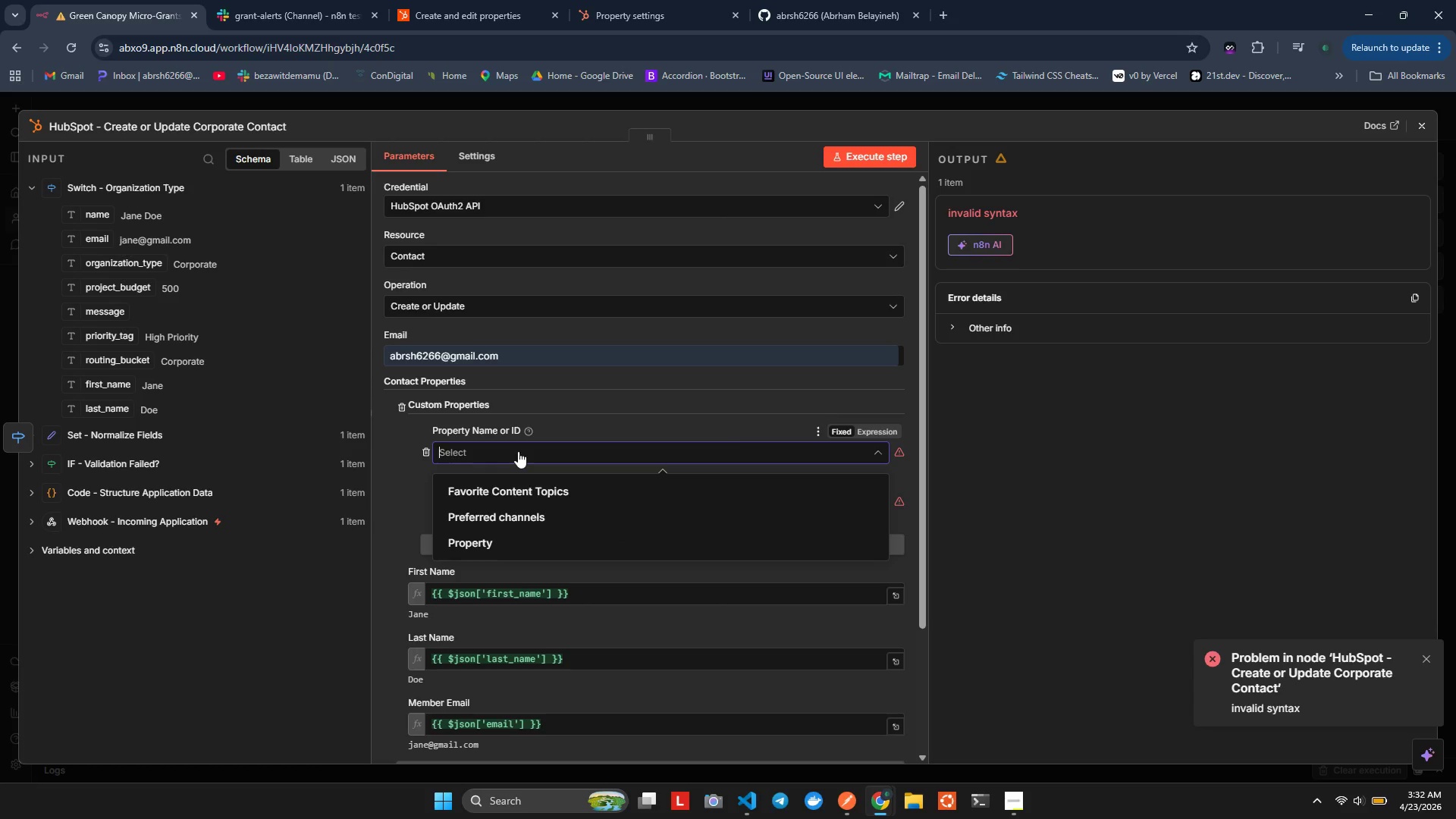 
left_click([527, 539])
 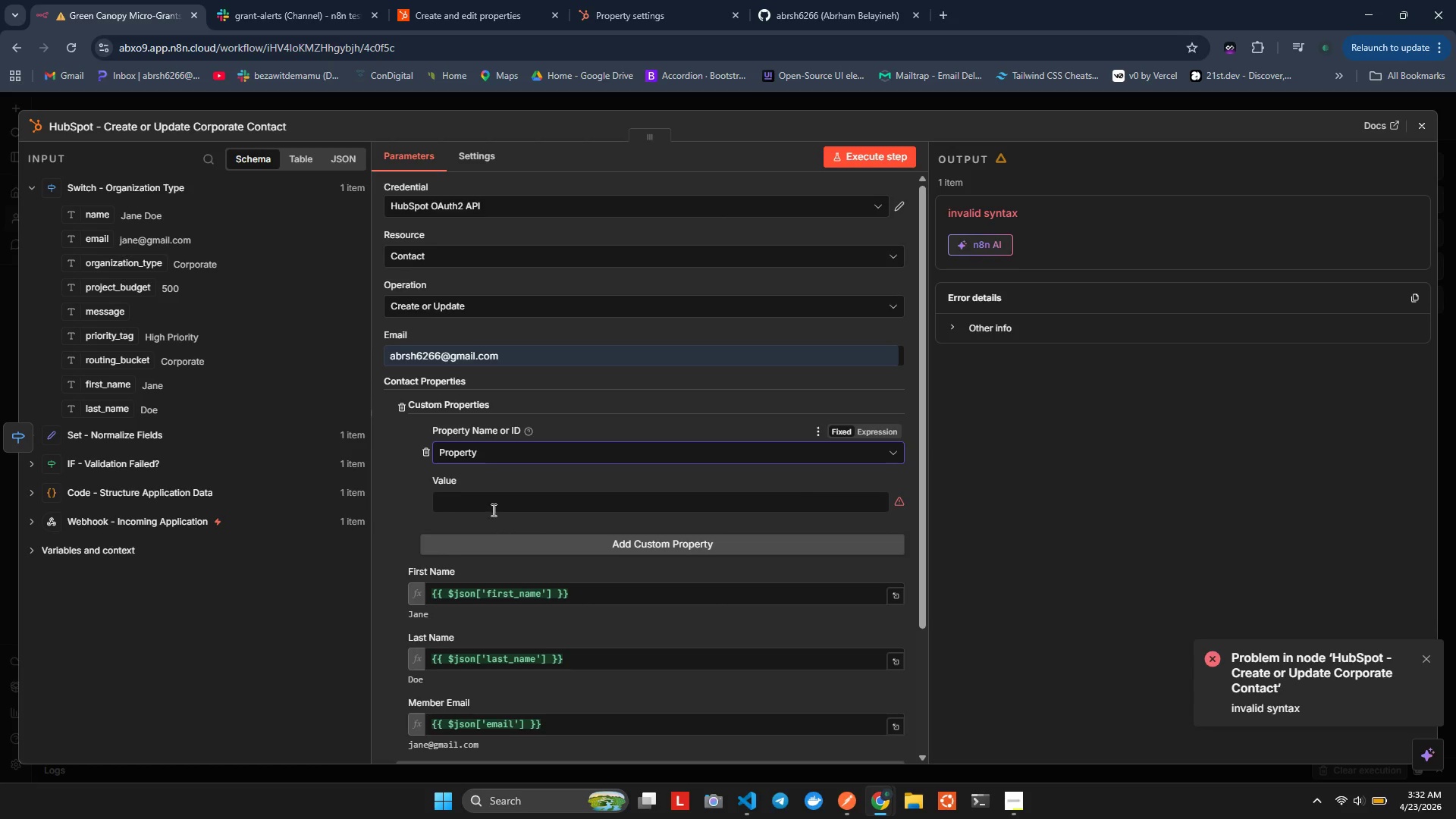 
left_click([486, 500])
 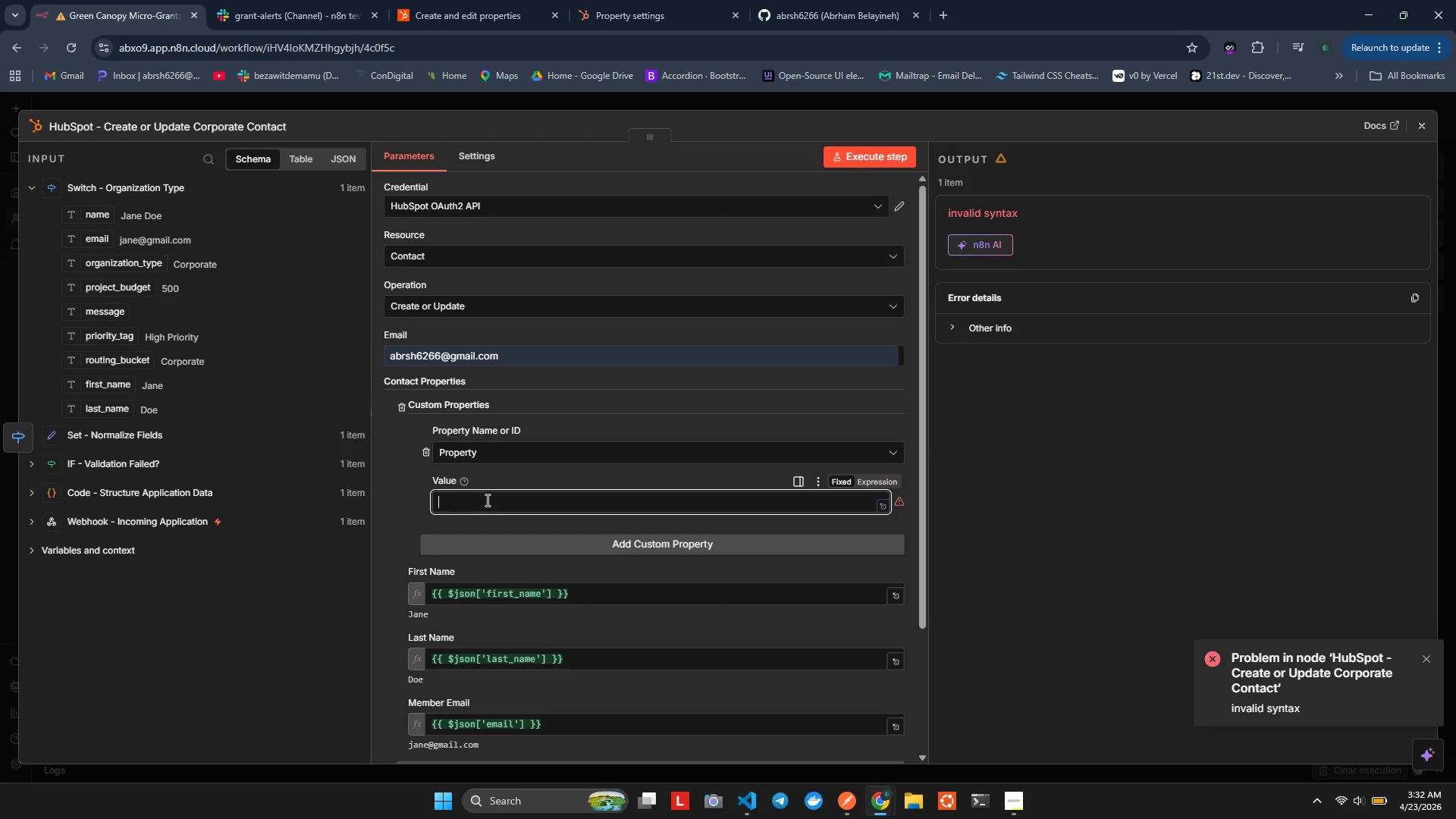 
wait(6.28)
 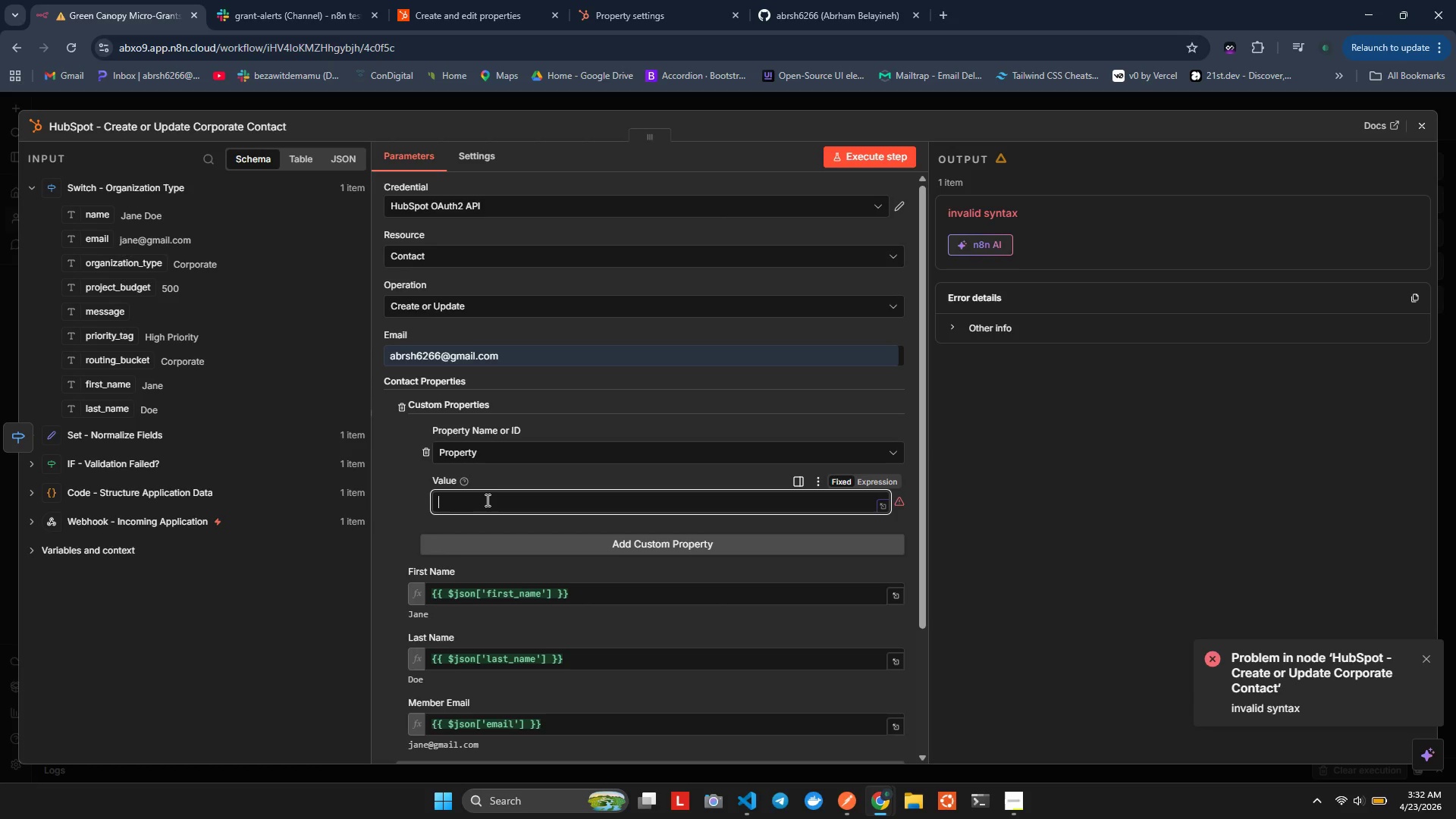 
key(Shift+BracketLeft)
 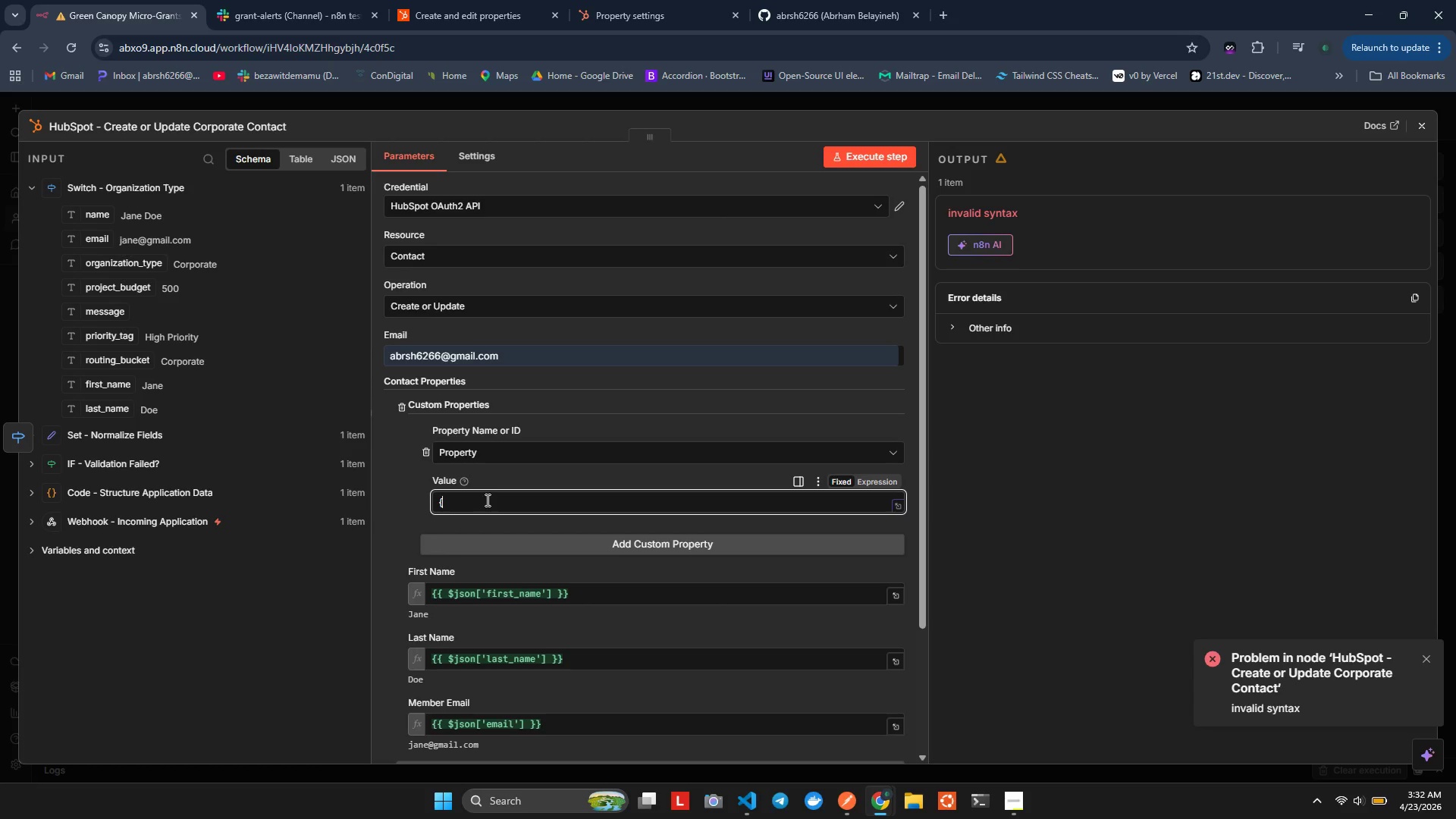 
key(Backspace)
 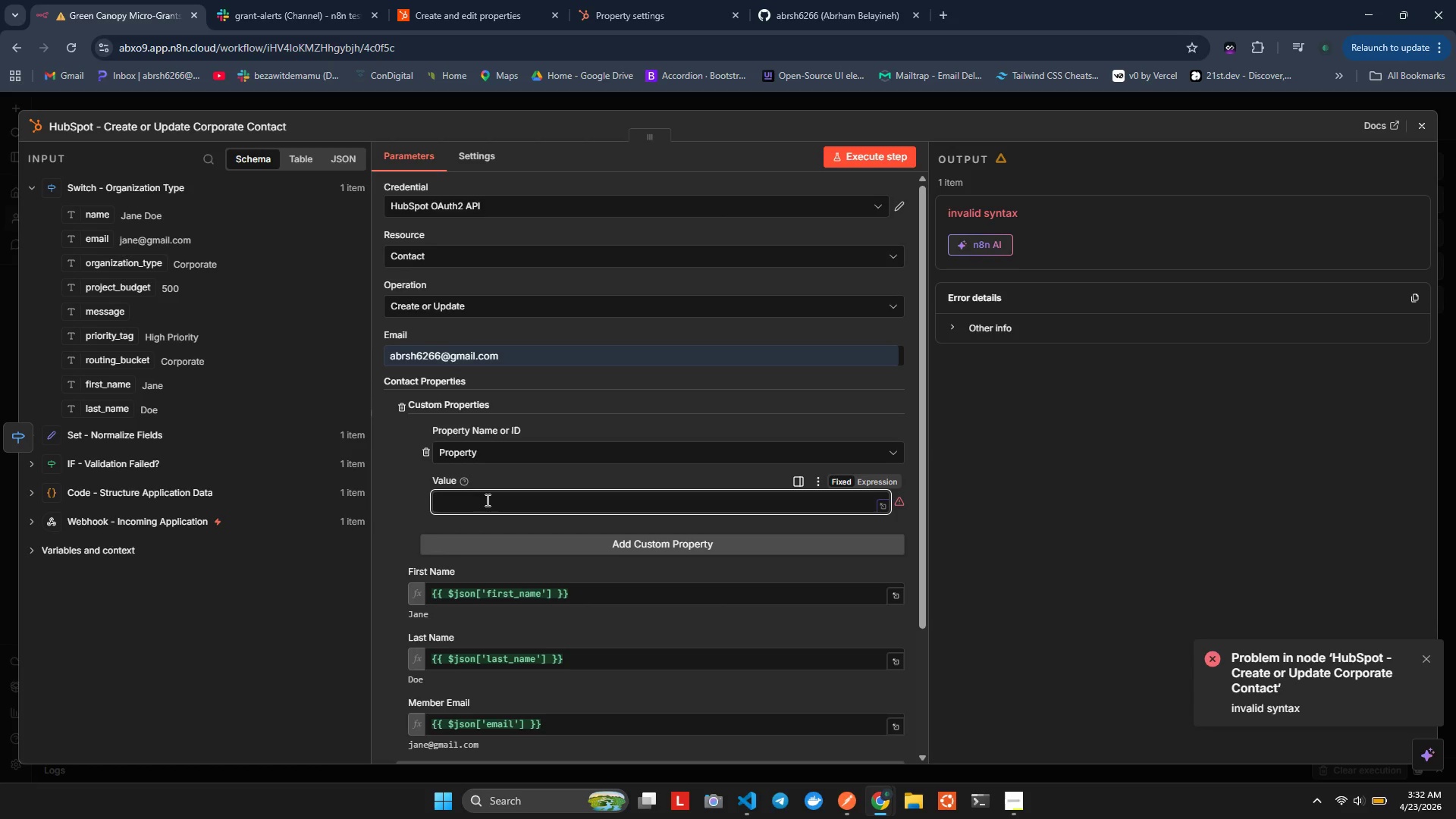 
key(Shift+ShiftLeft)
 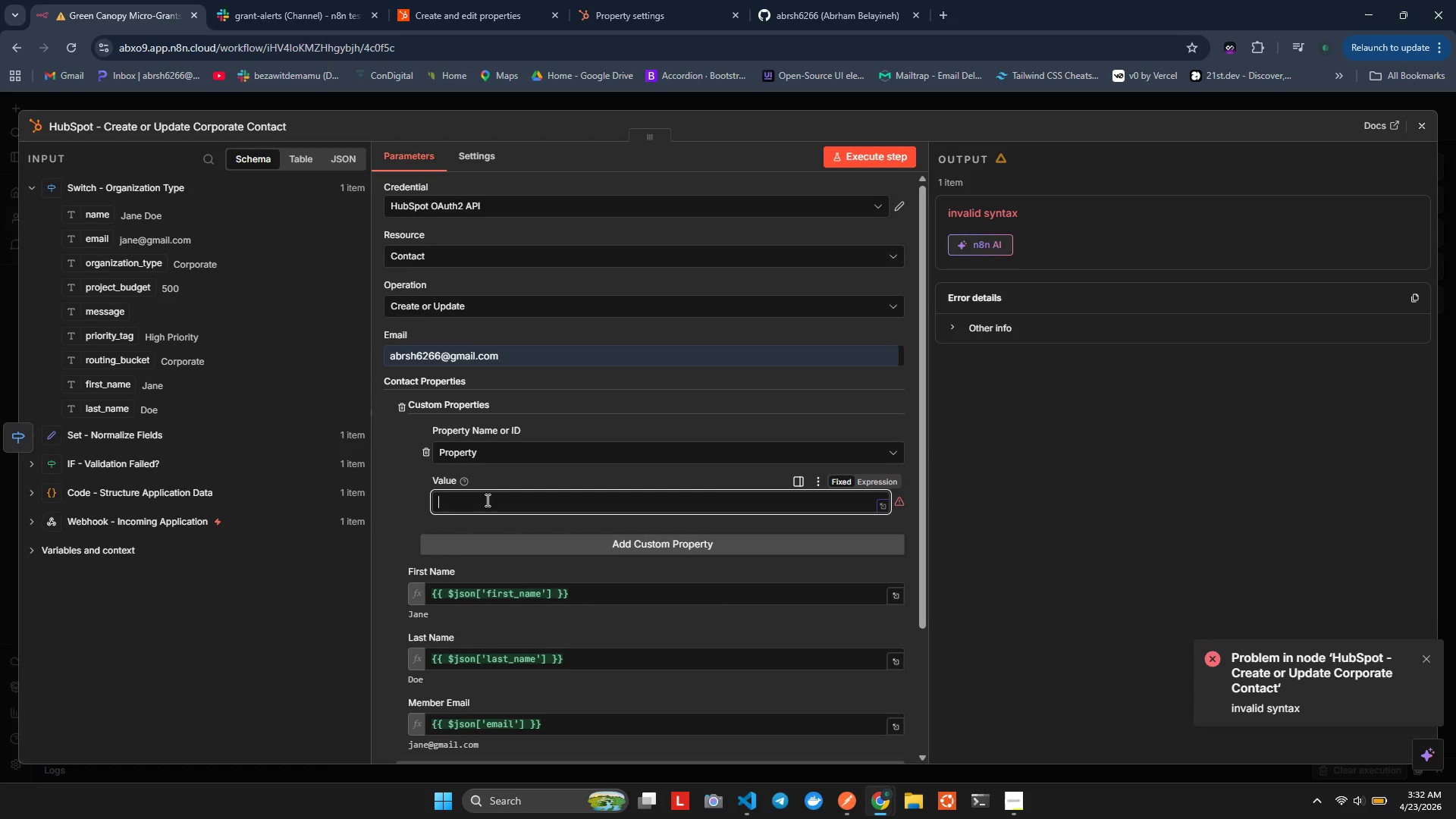 
key(Equal)
 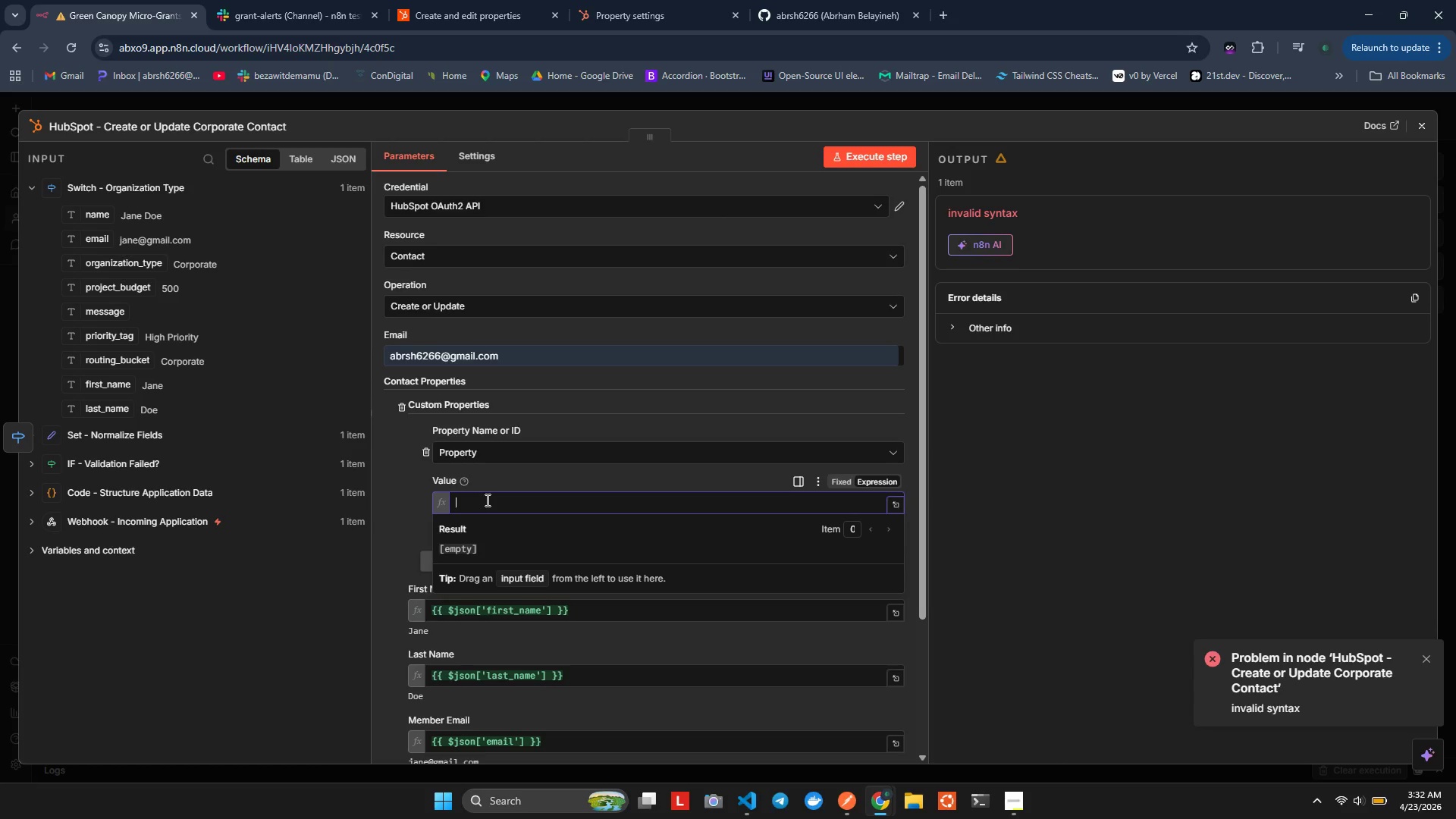 
key(Shift+BracketLeft)
 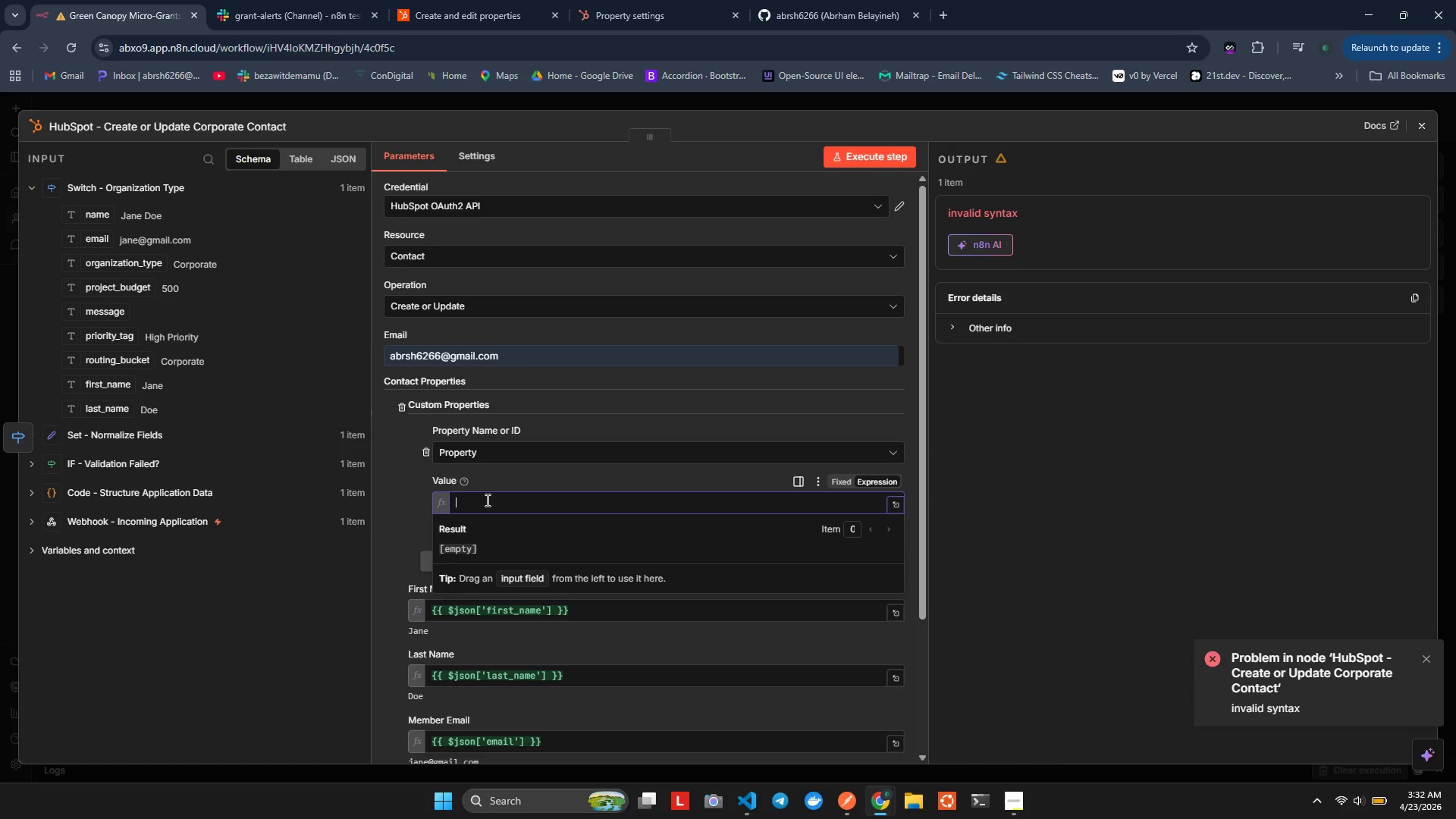 
key(Shift+BracketLeft)
 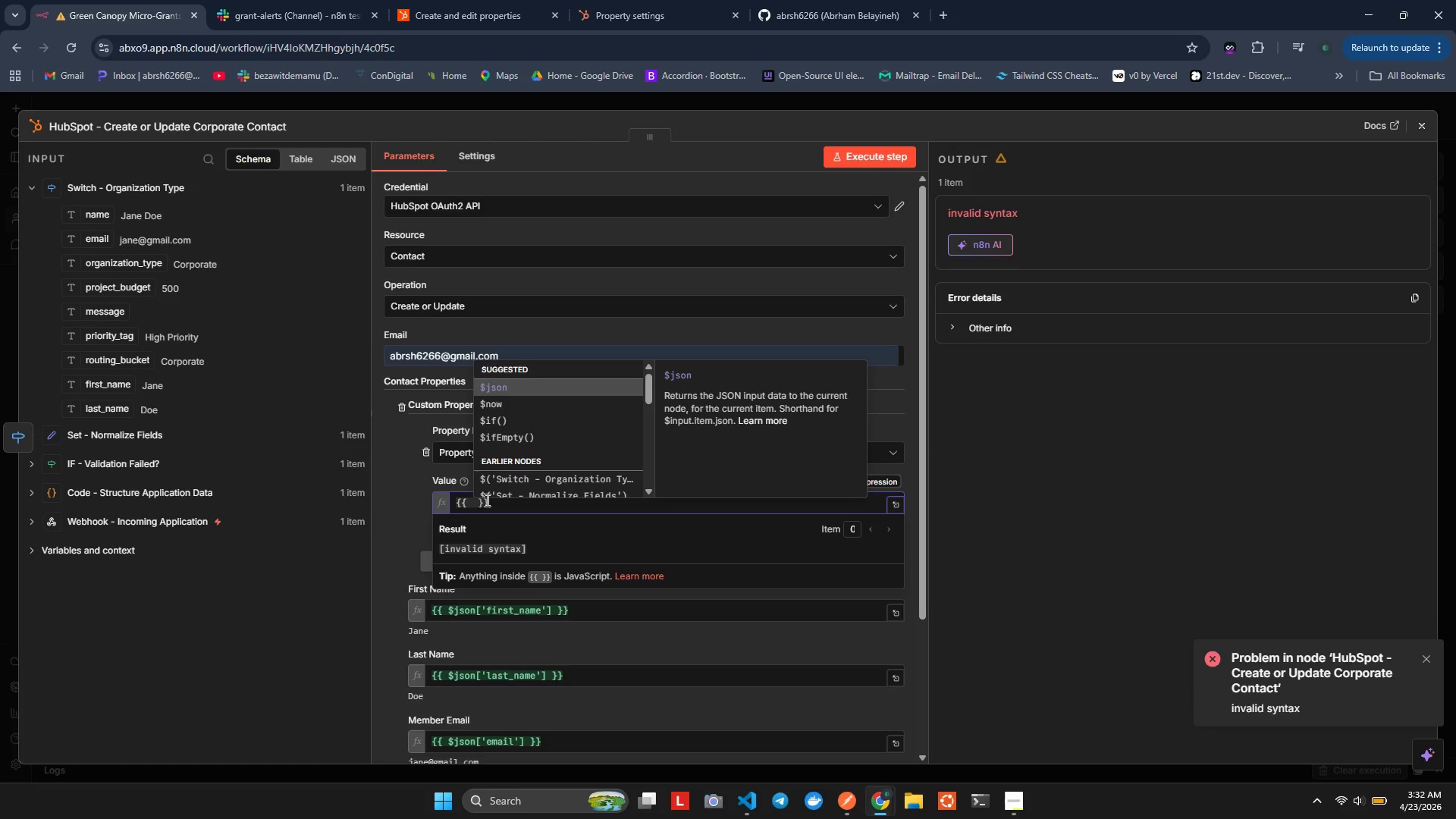 
key(Shift+Enter)
 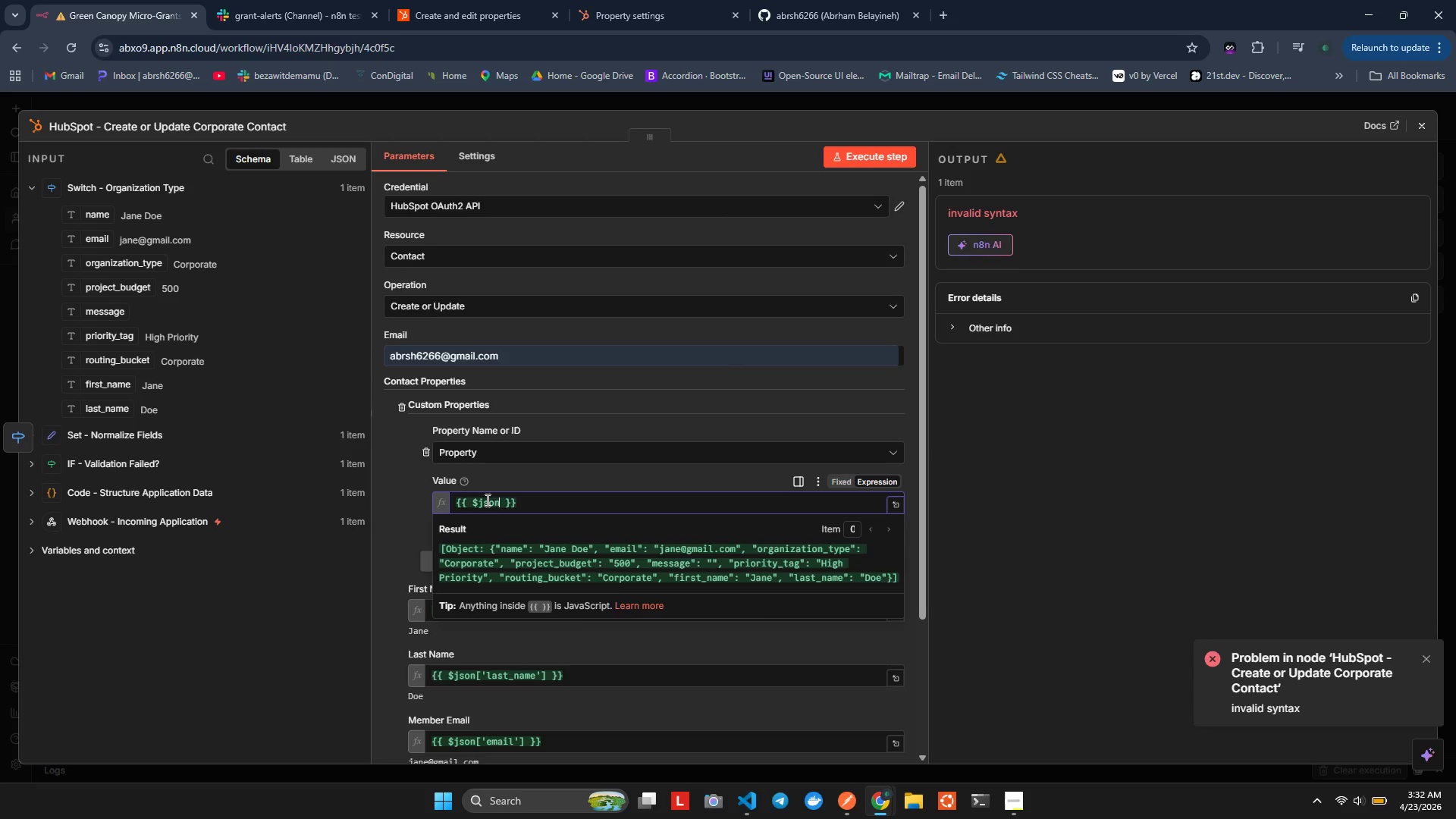 
key(Shift+ShiftLeft)
 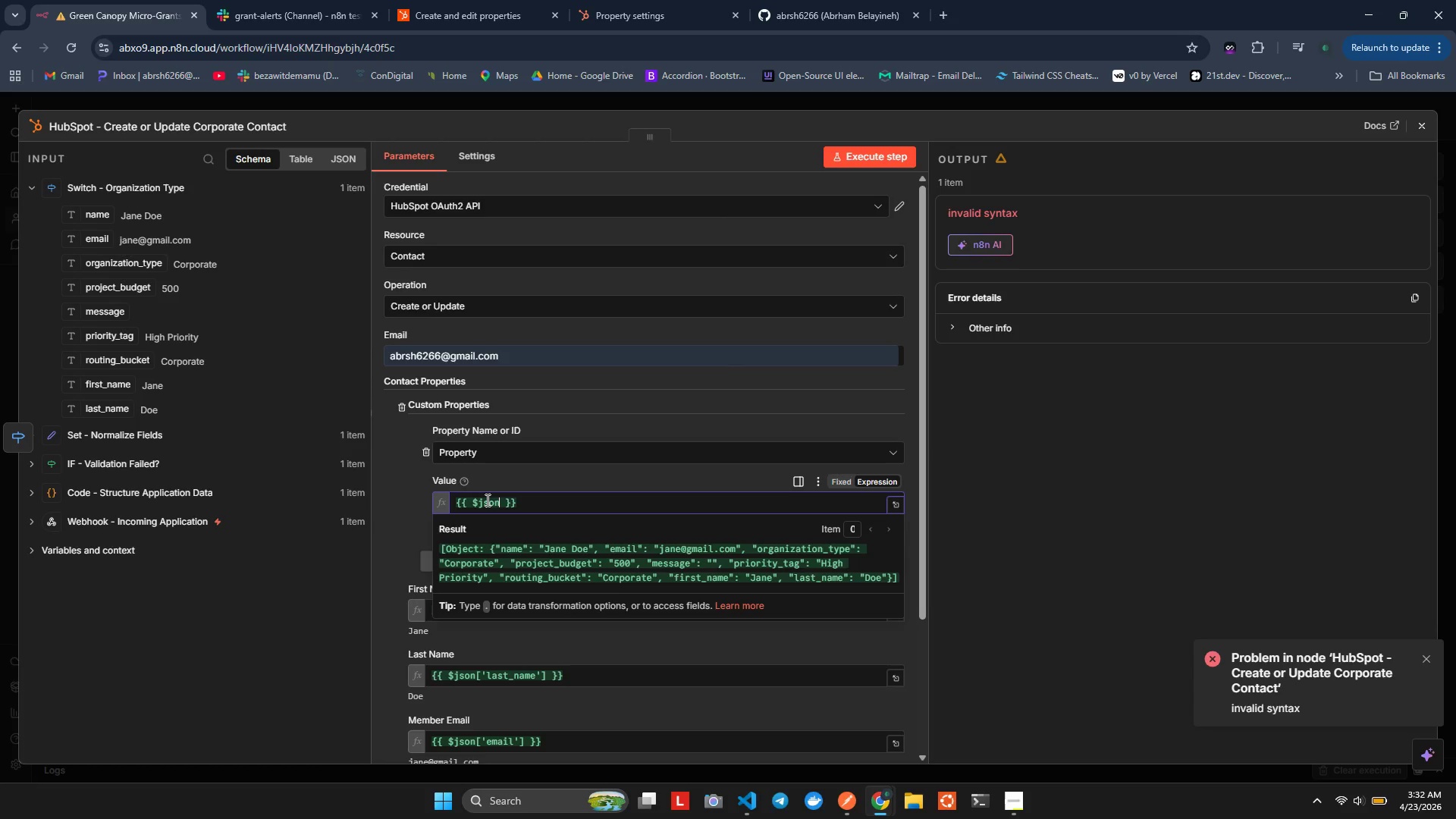 
key(Shift+ShiftLeft)
 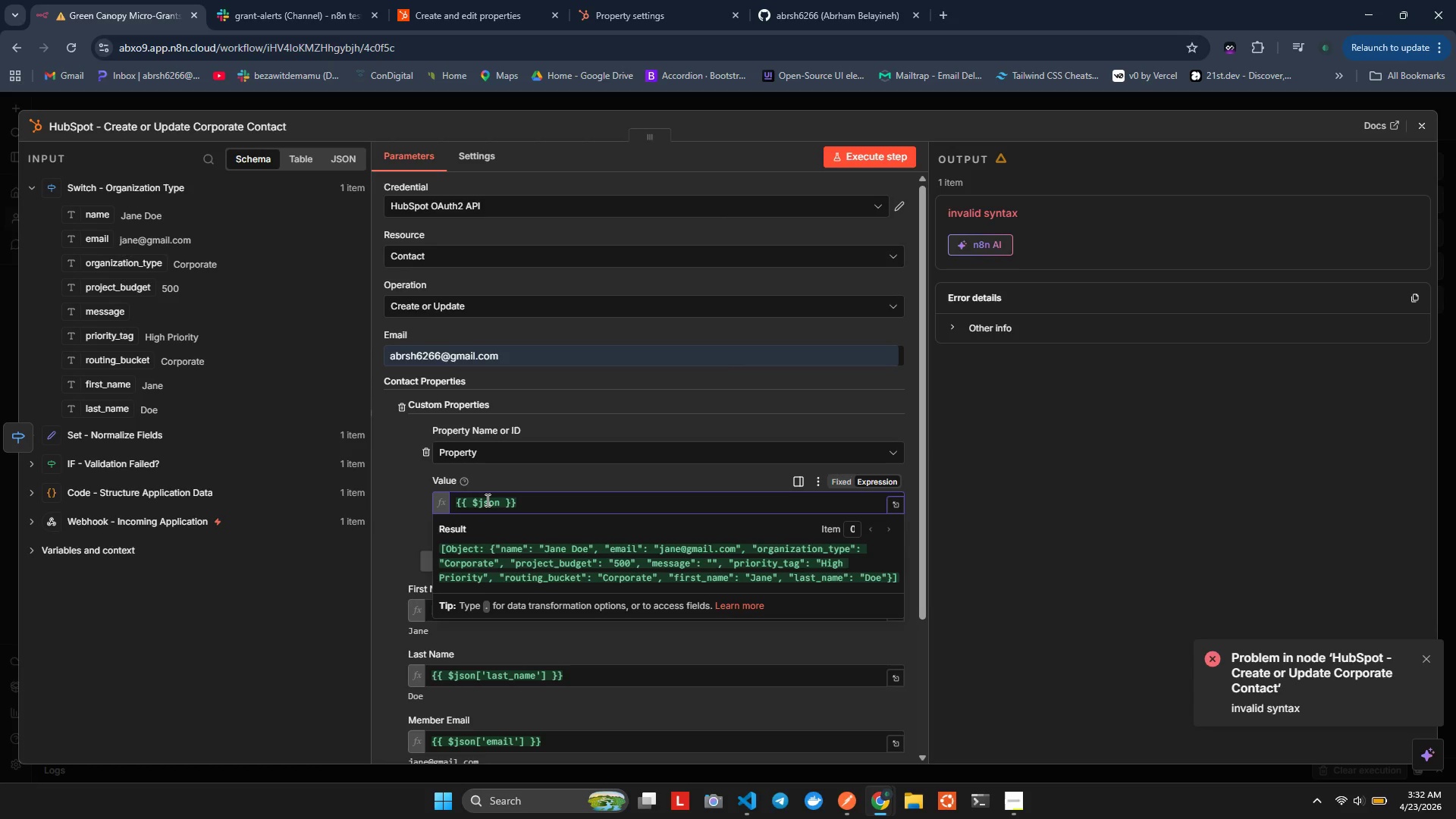 
key(BracketLeft)
 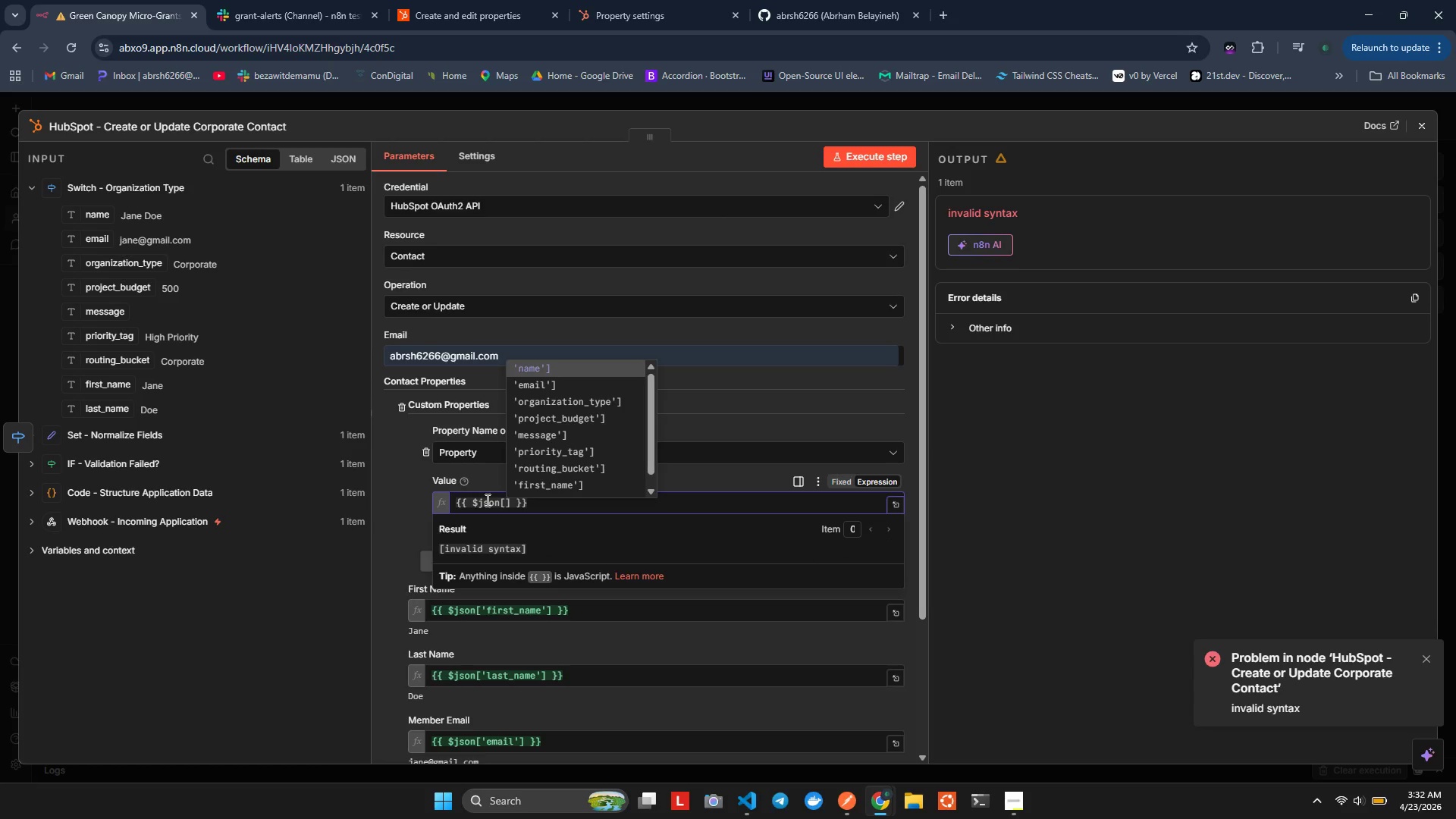 
wait(8.05)
 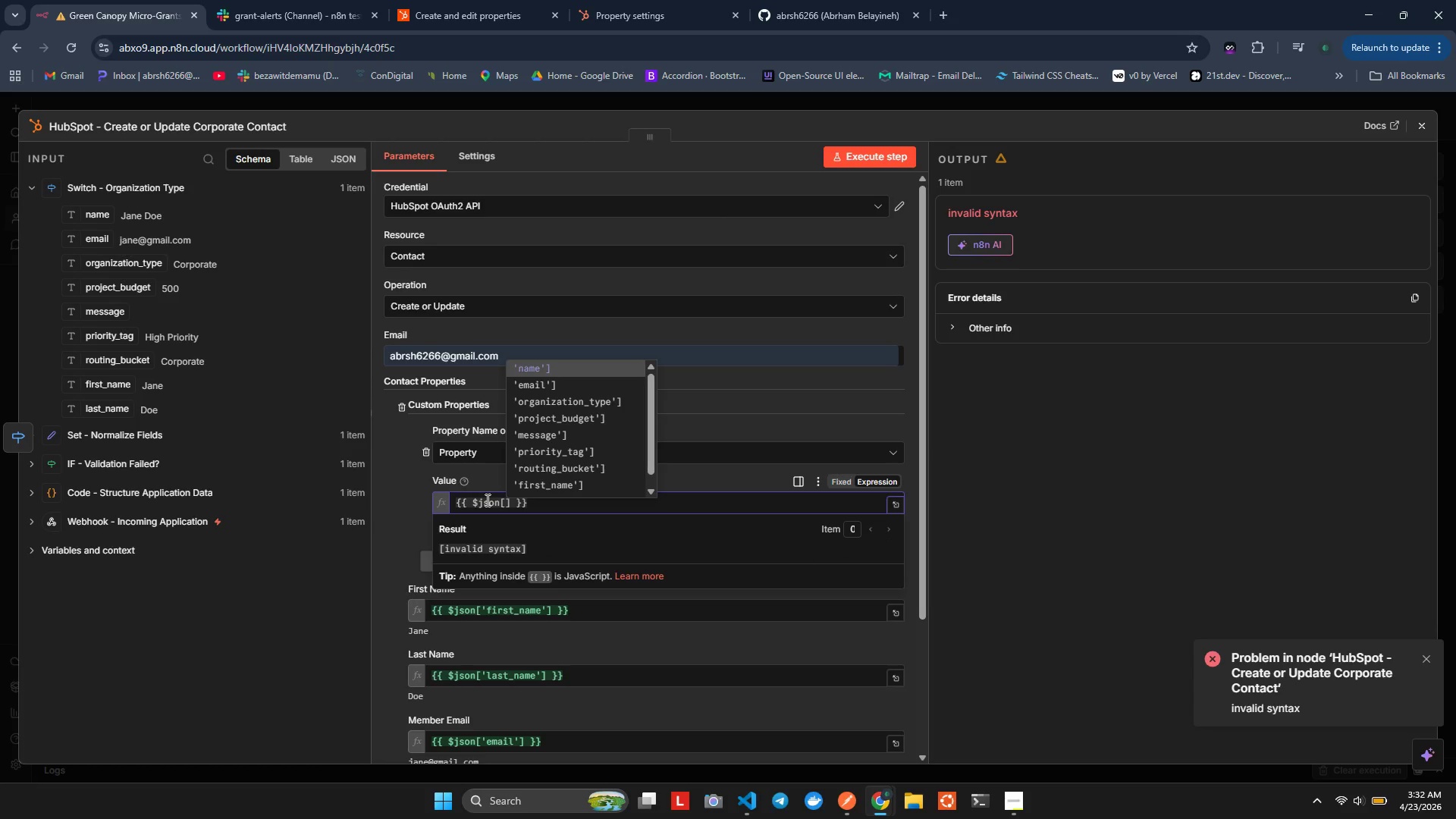 
key(ArrowDown)
 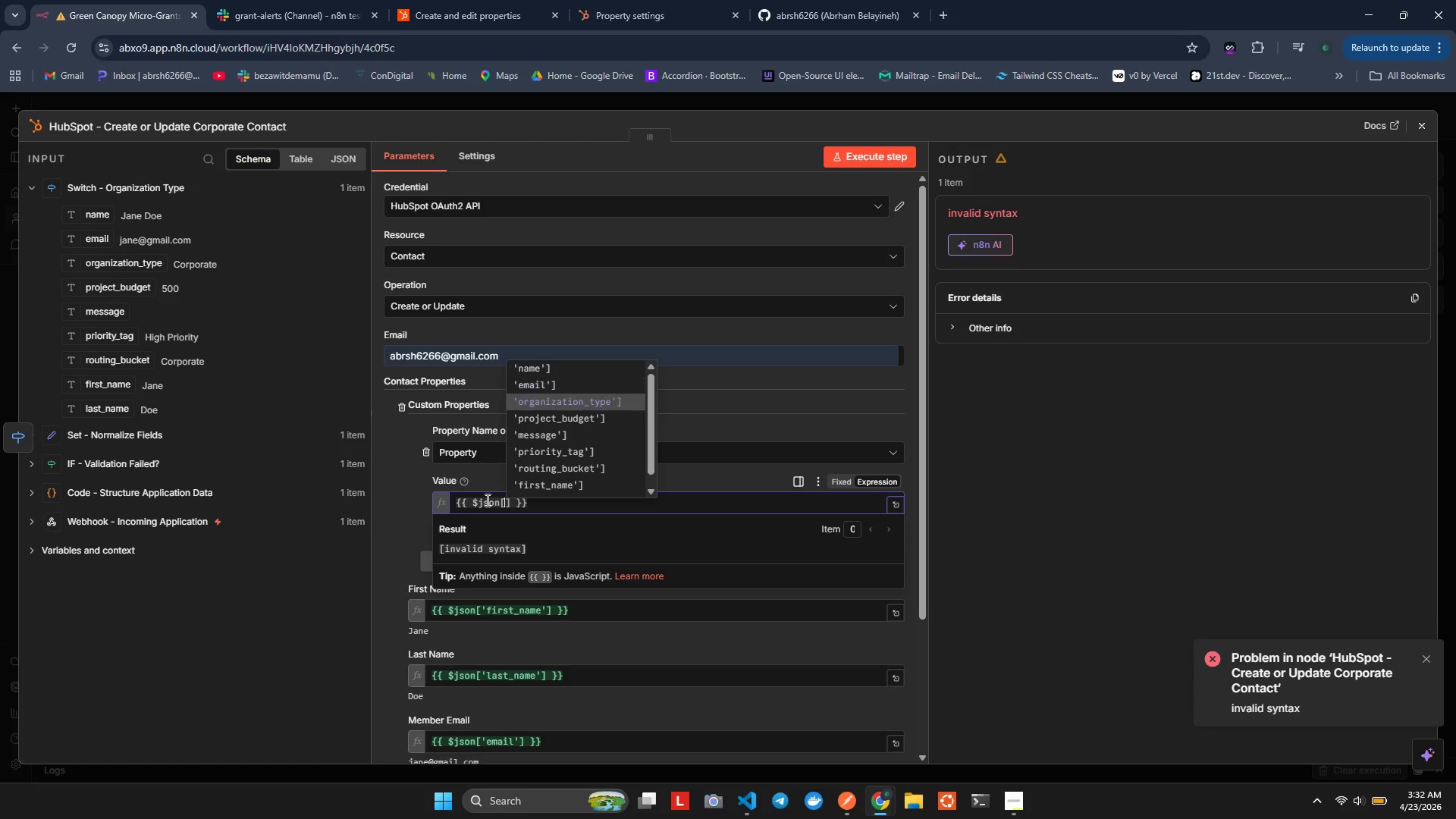 
key(ArrowDown)
 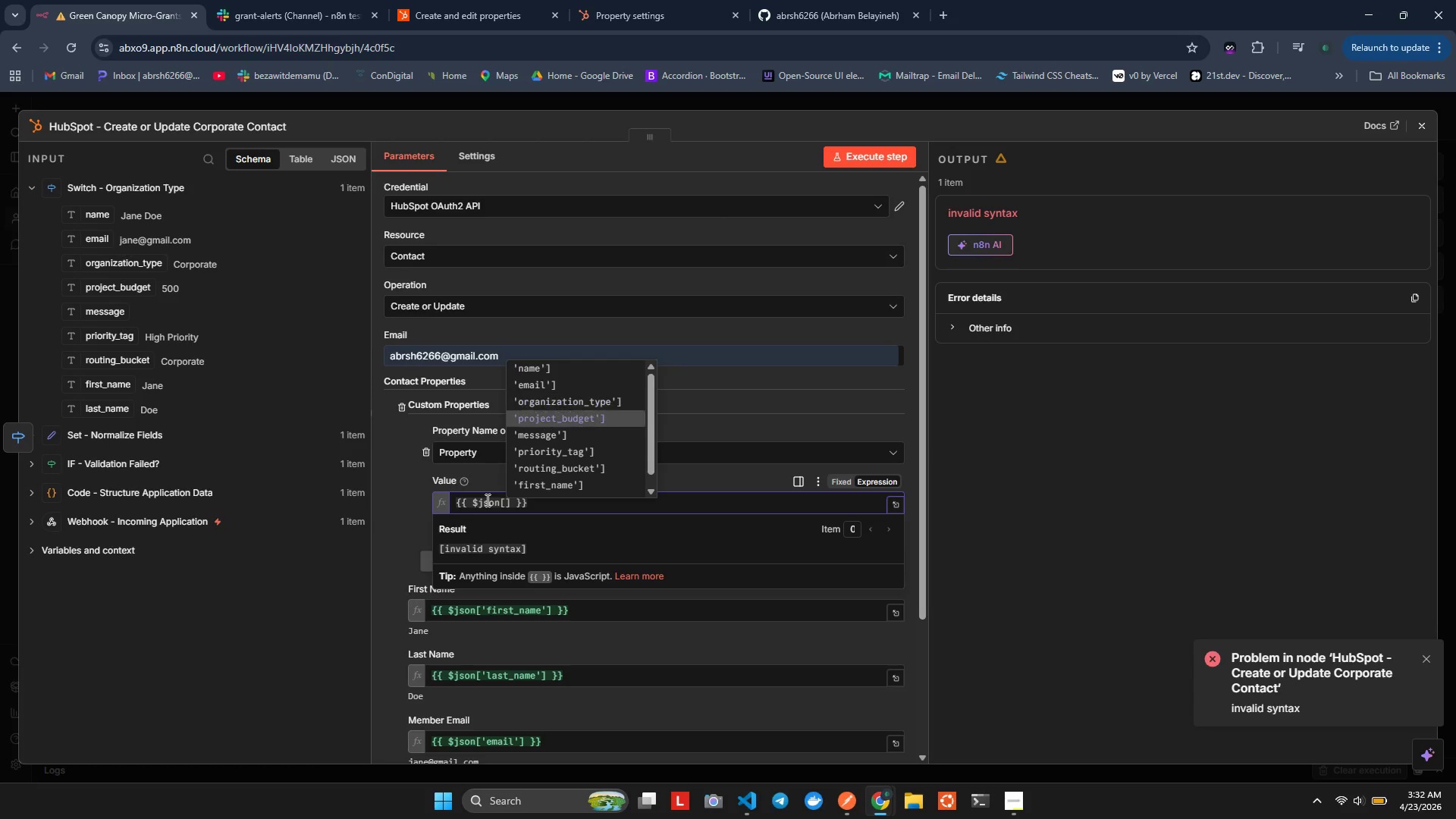 
key(ArrowDown)
 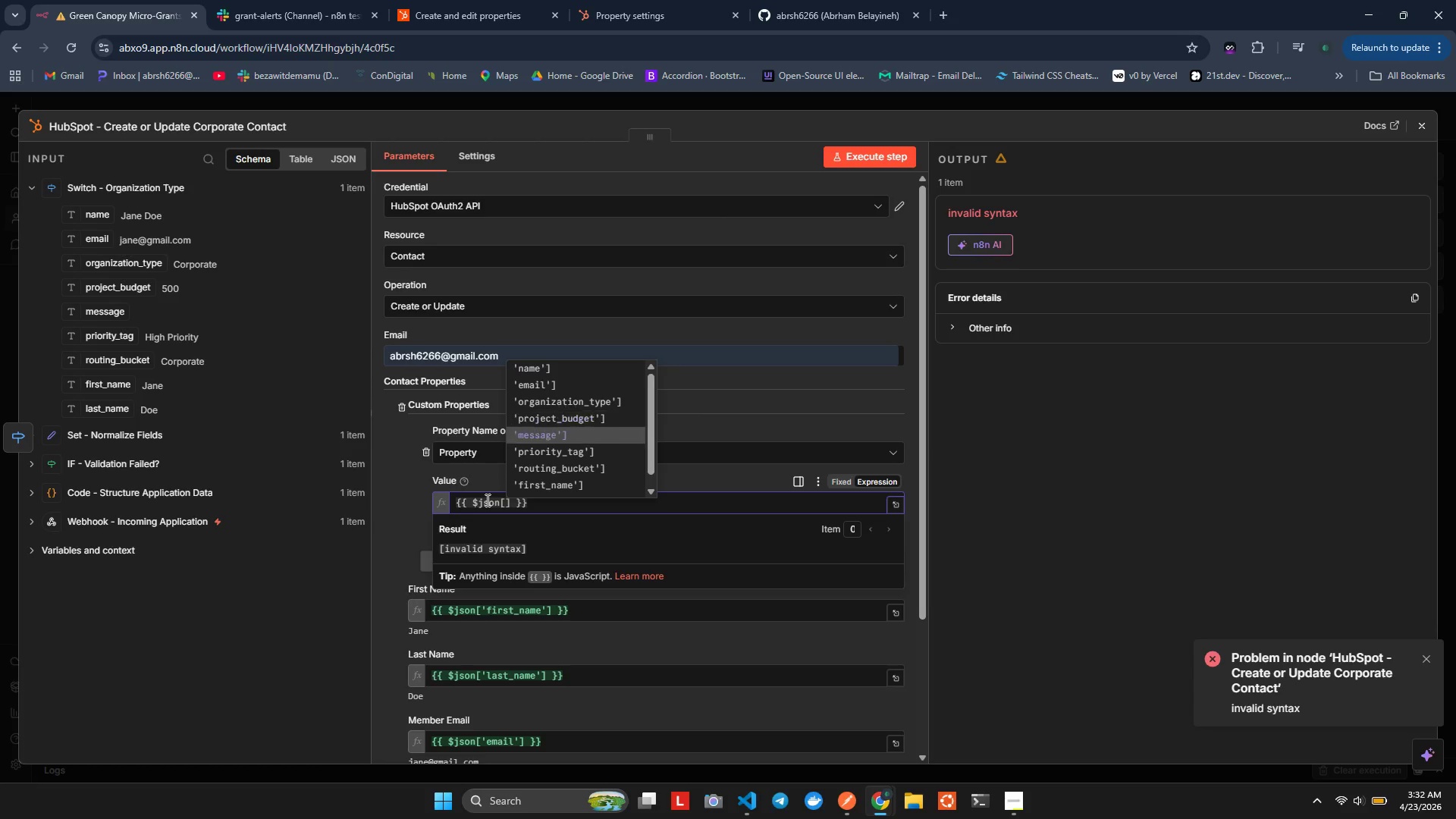 
key(ArrowDown)
 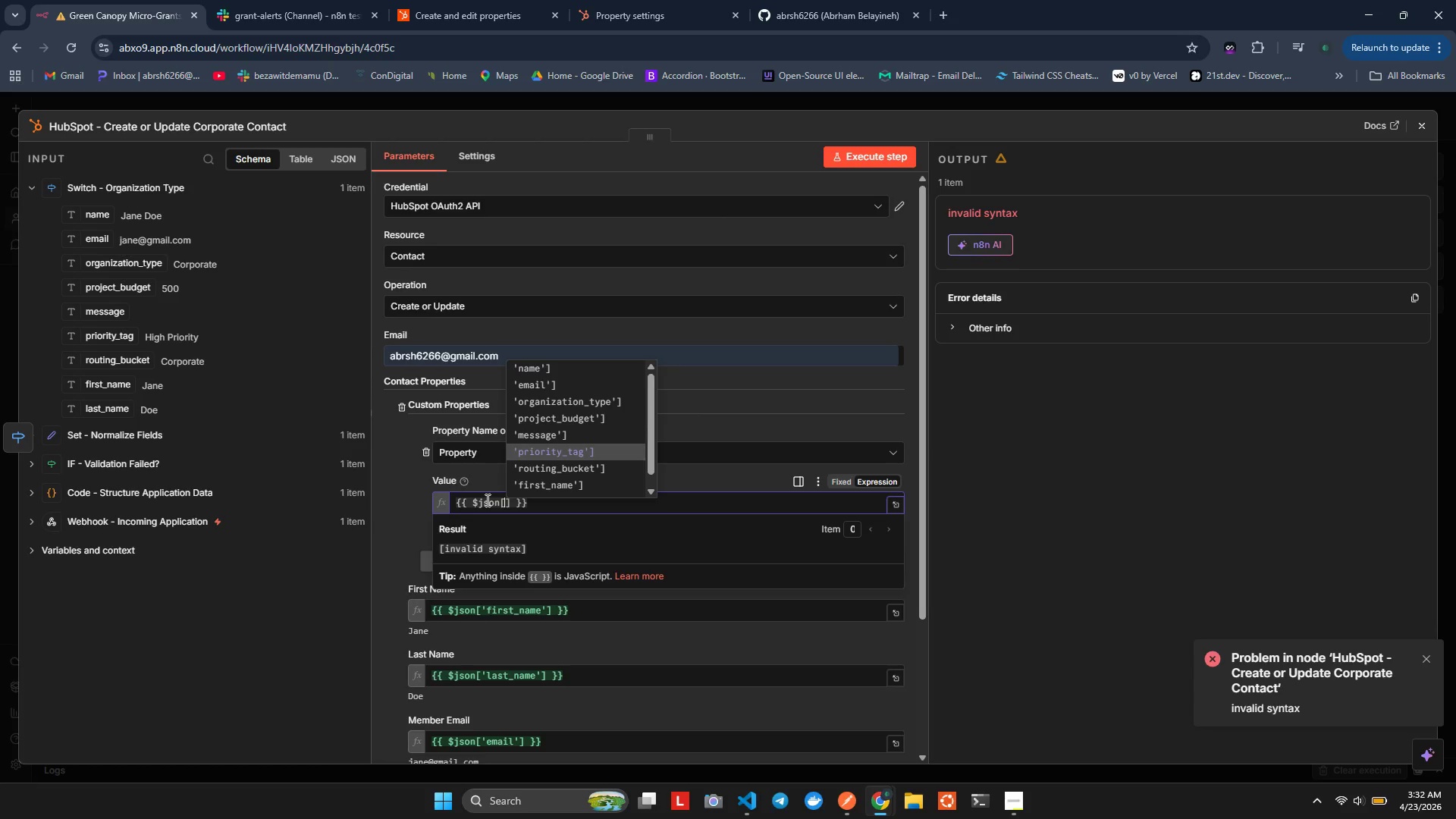 
key(ArrowDown)
 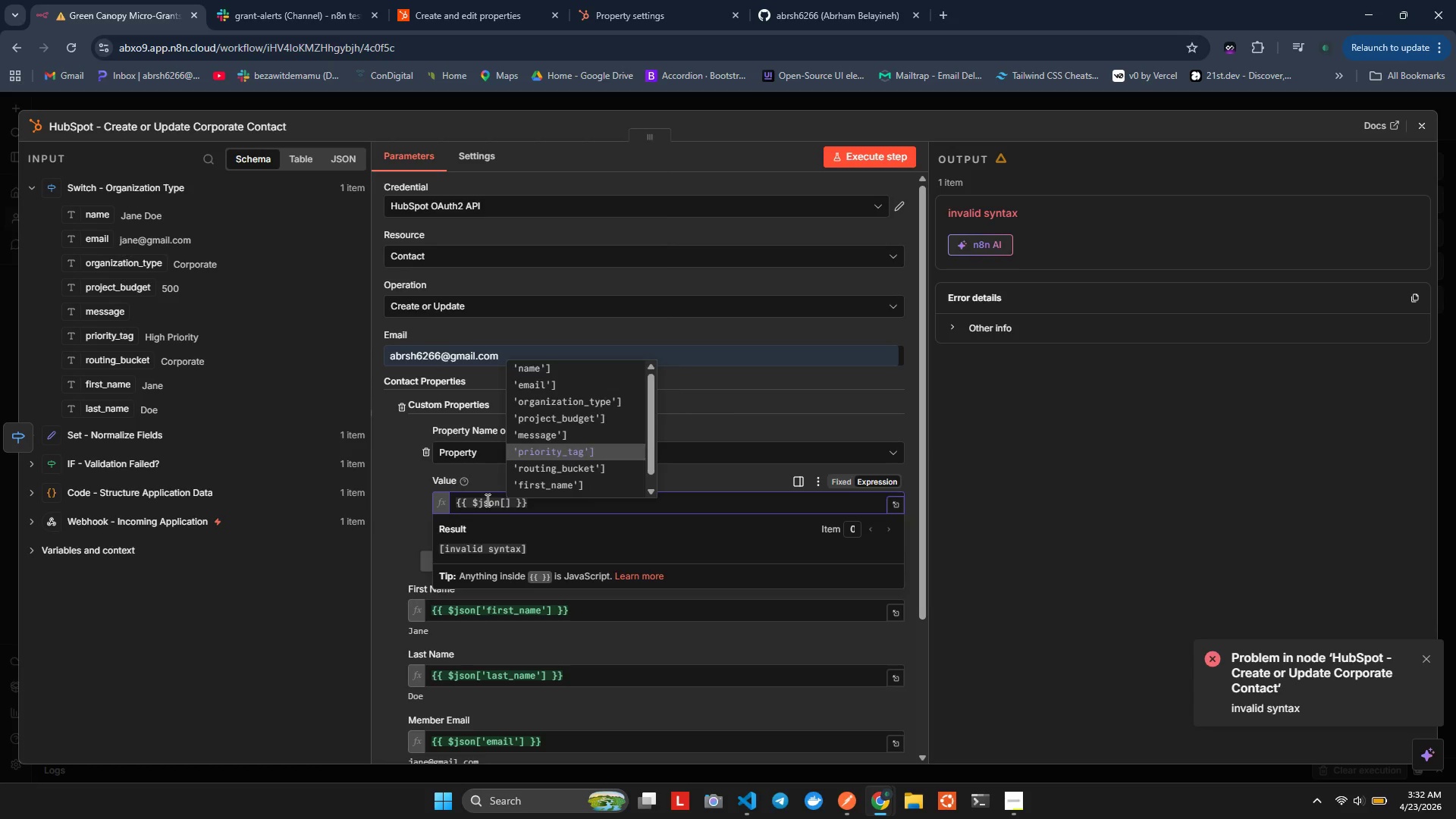 
key(Enter)
 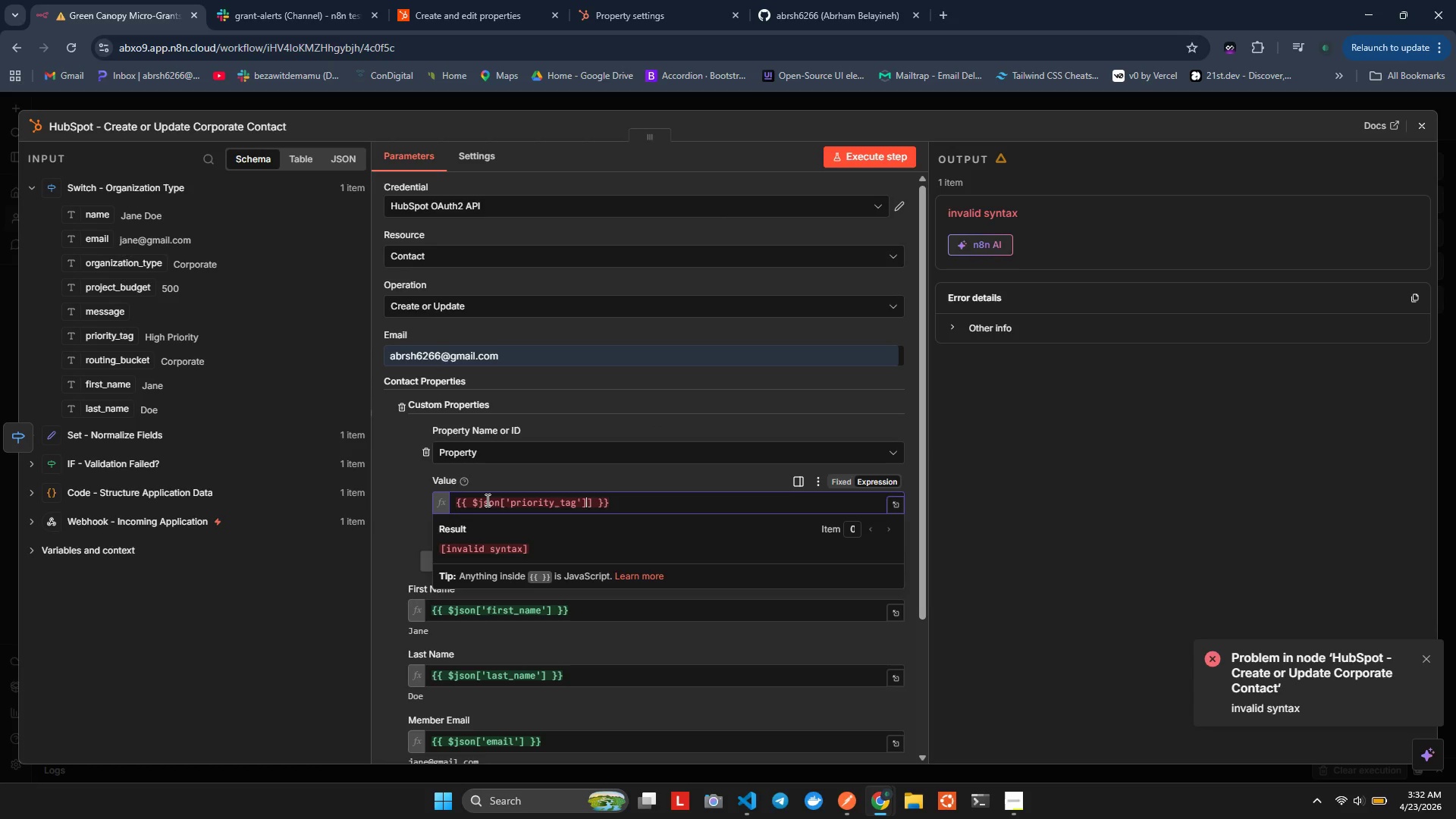 
key(ArrowRight)
 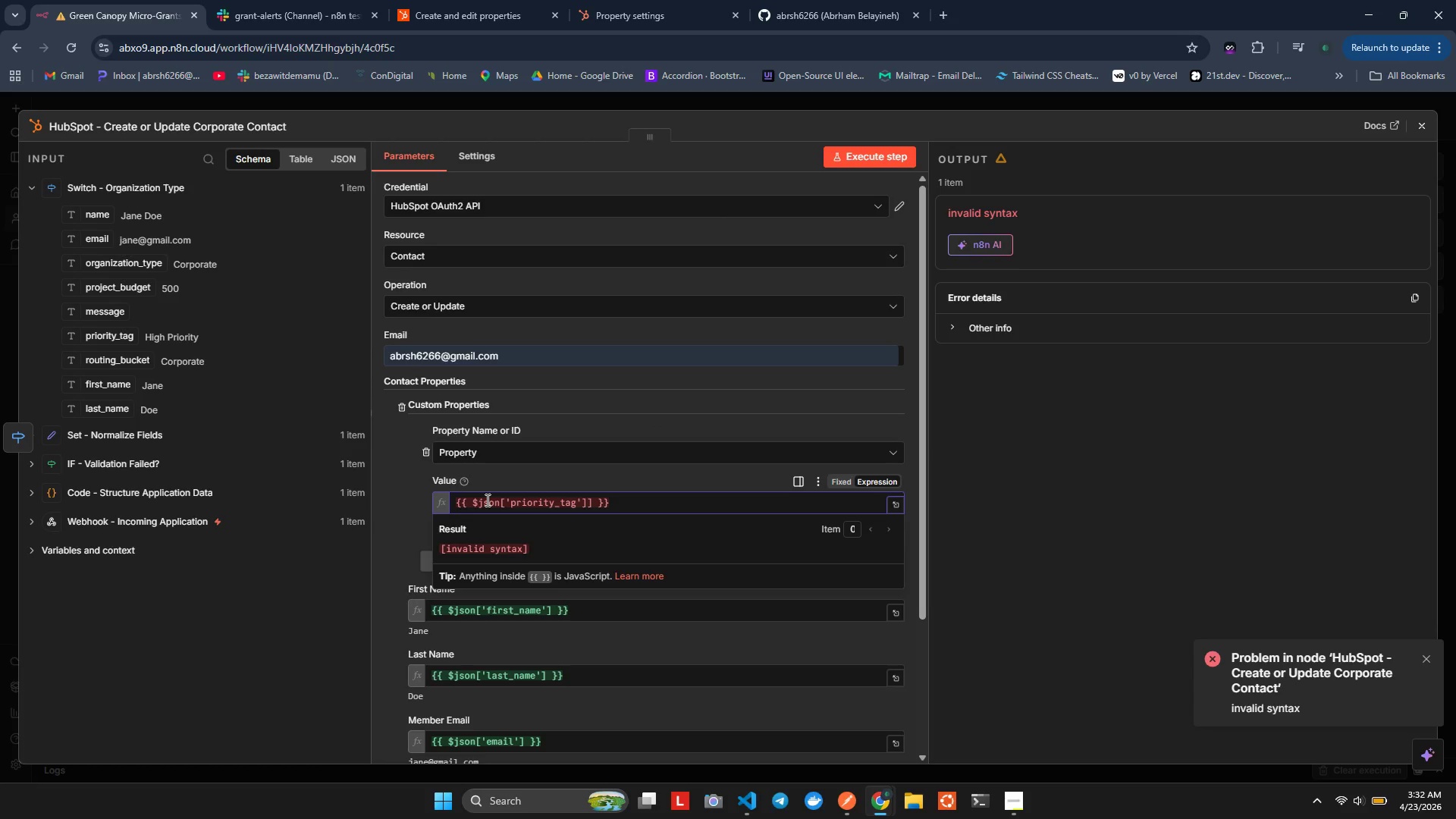 
key(Backspace)
 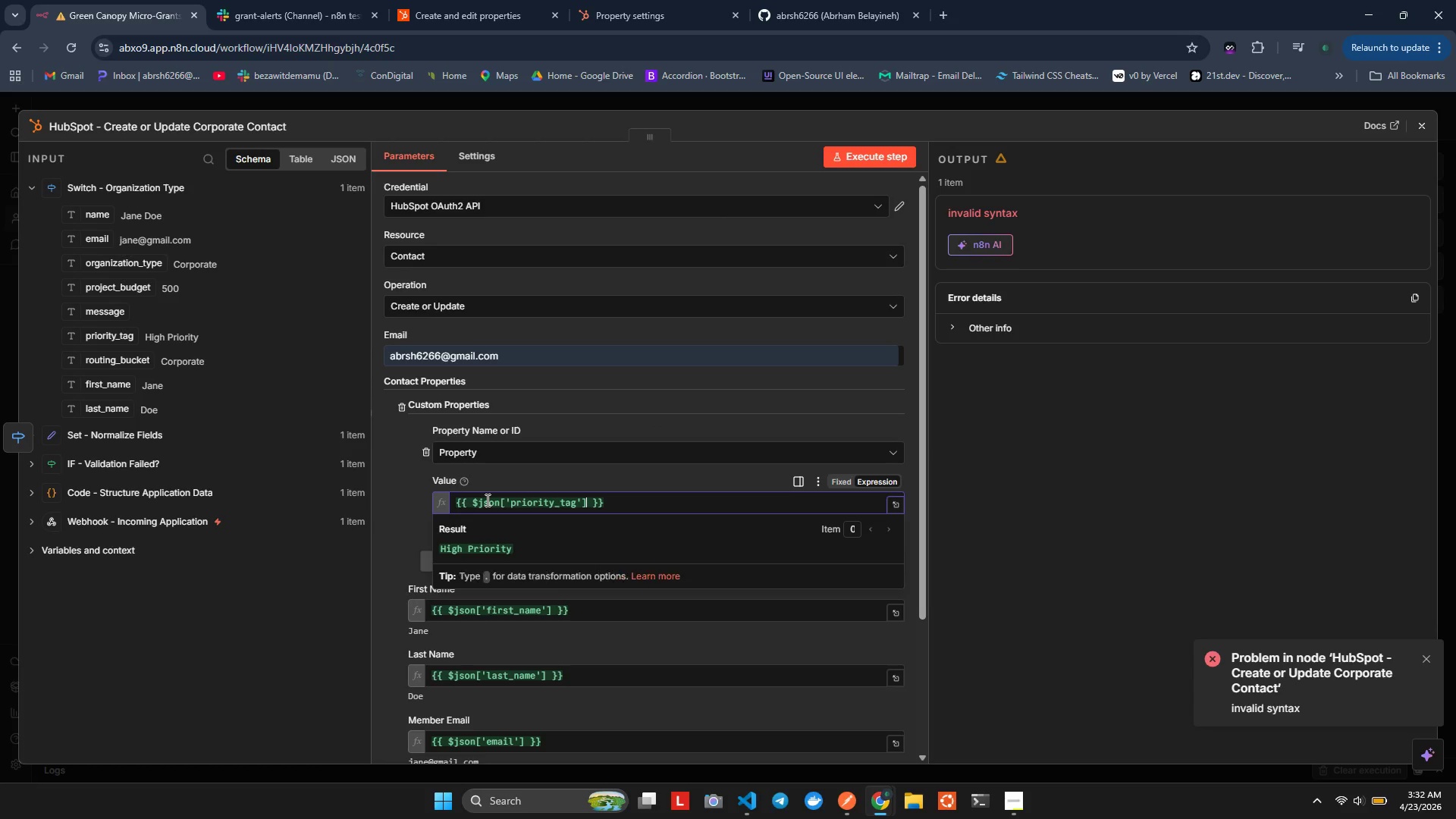 
key(Control+S)
 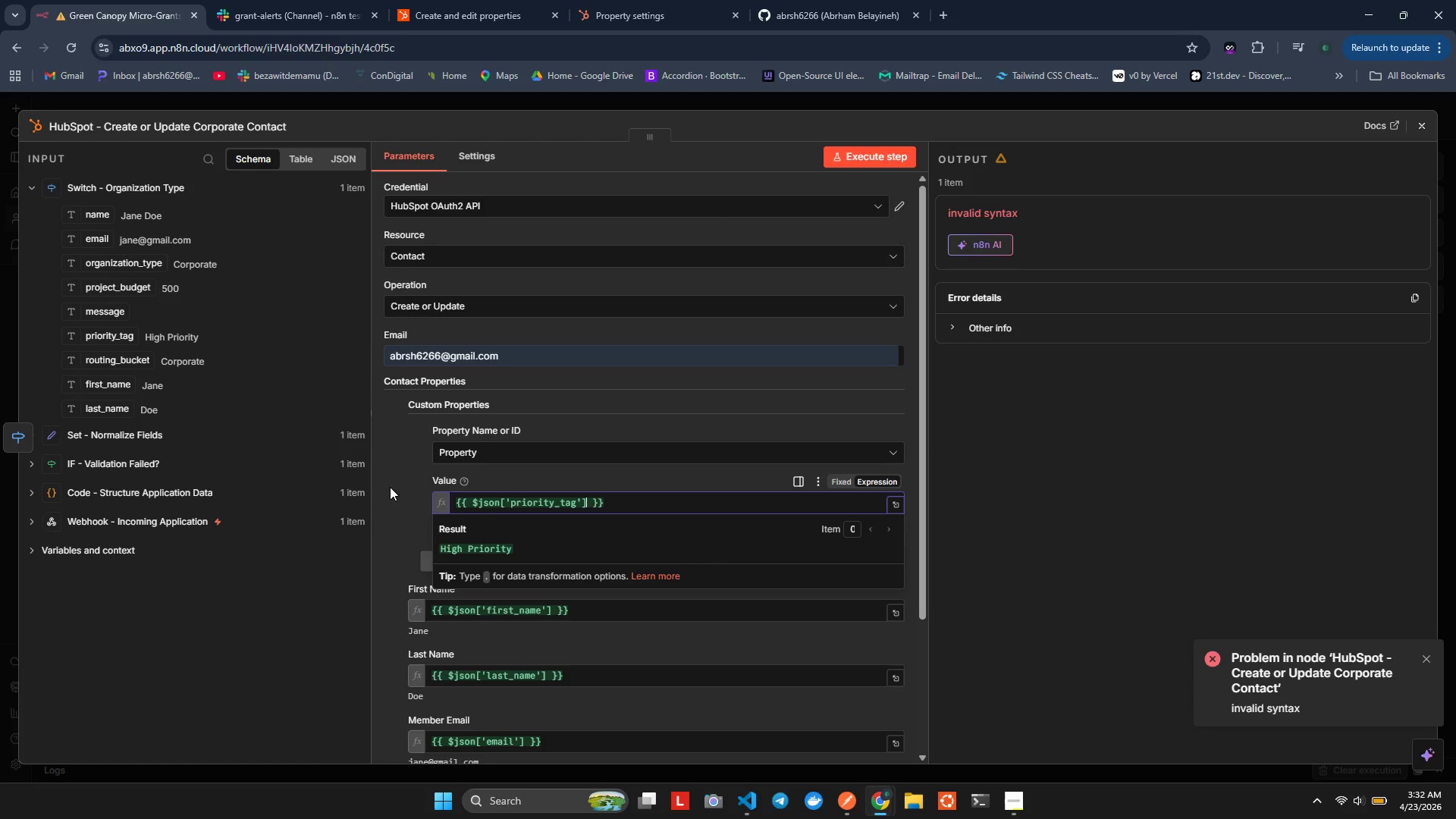 
double_click([390, 487])
 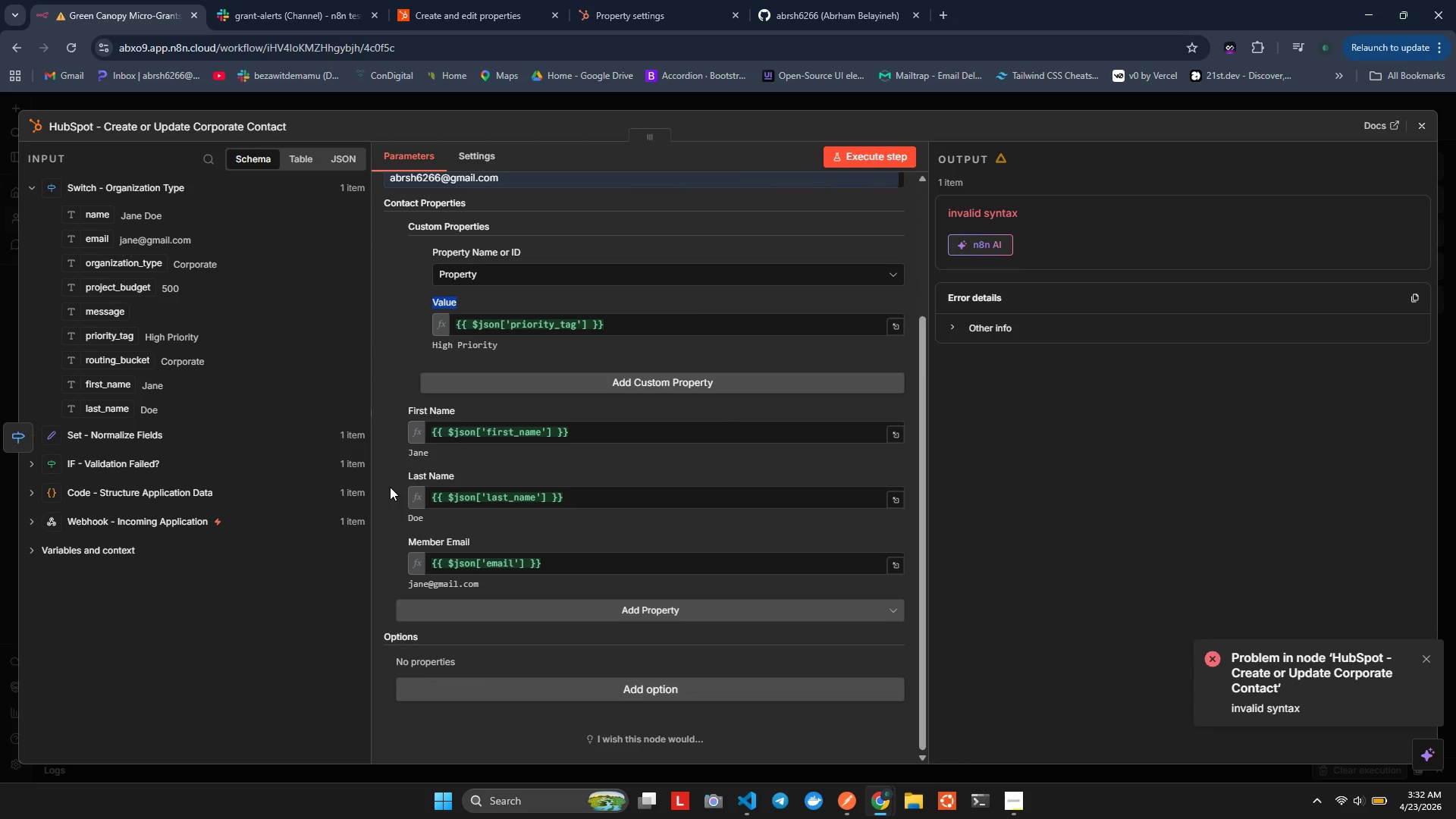 
wait(19.27)
 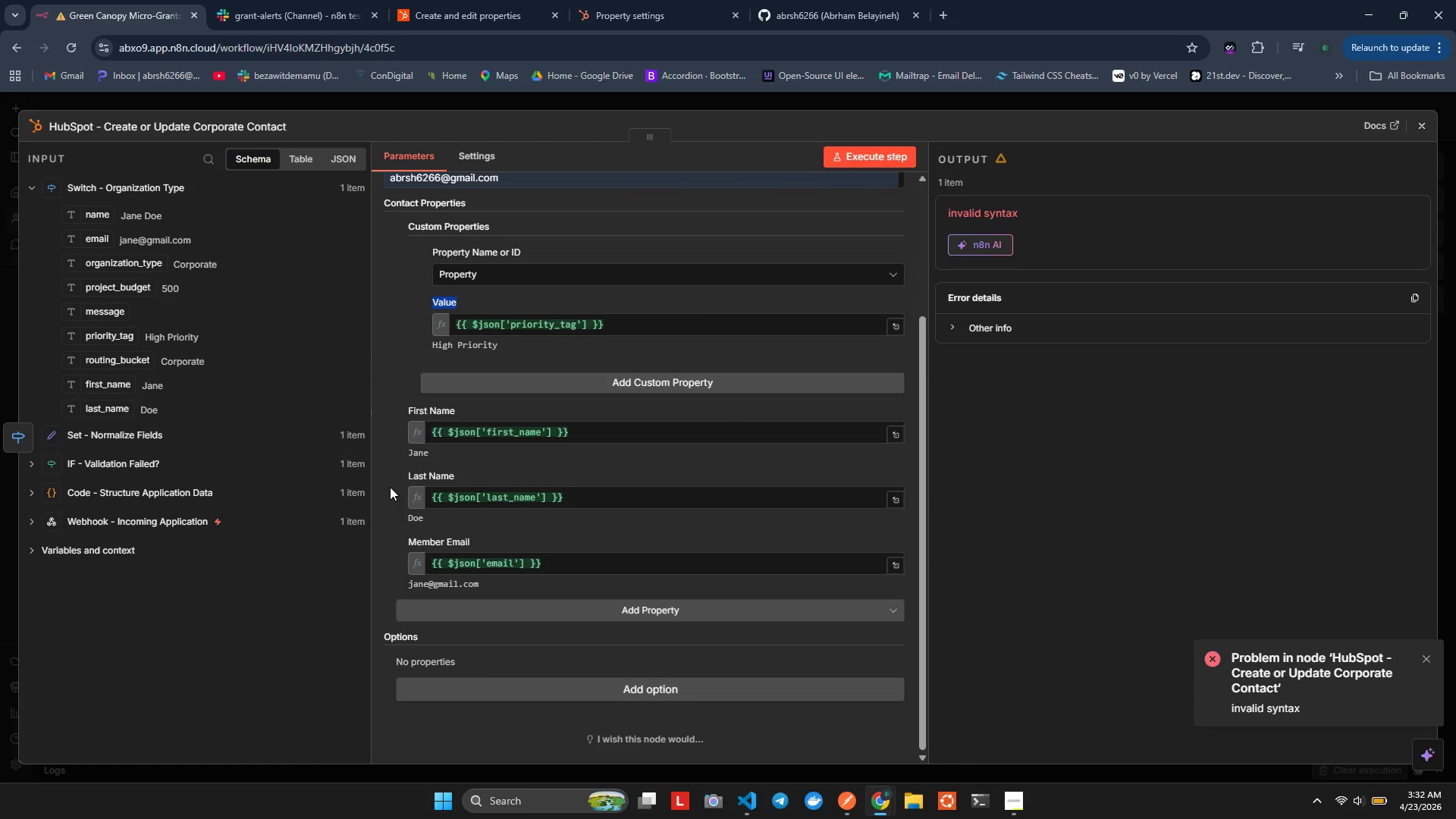 
left_click([844, 155])
 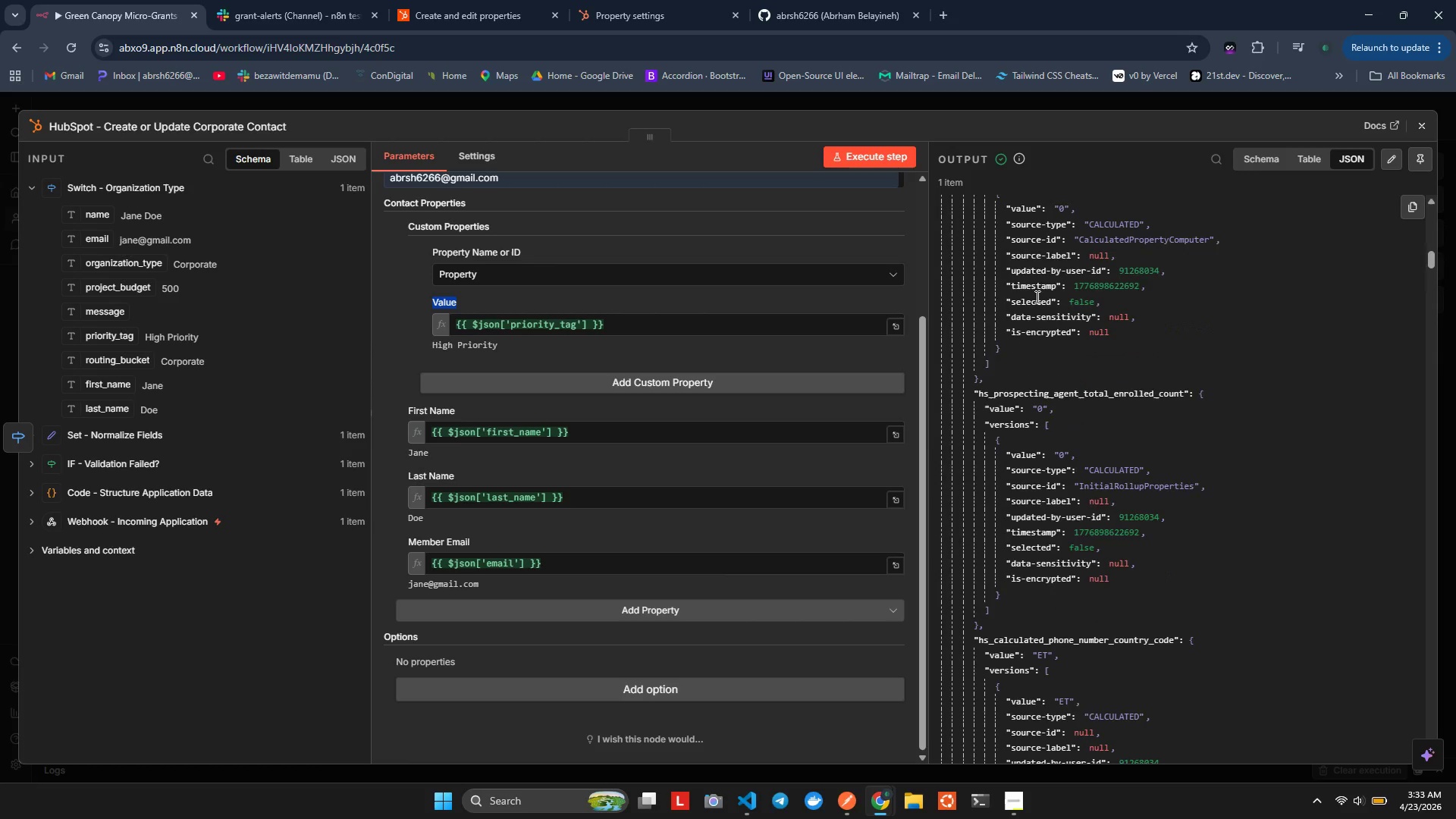 
wait(13.28)
 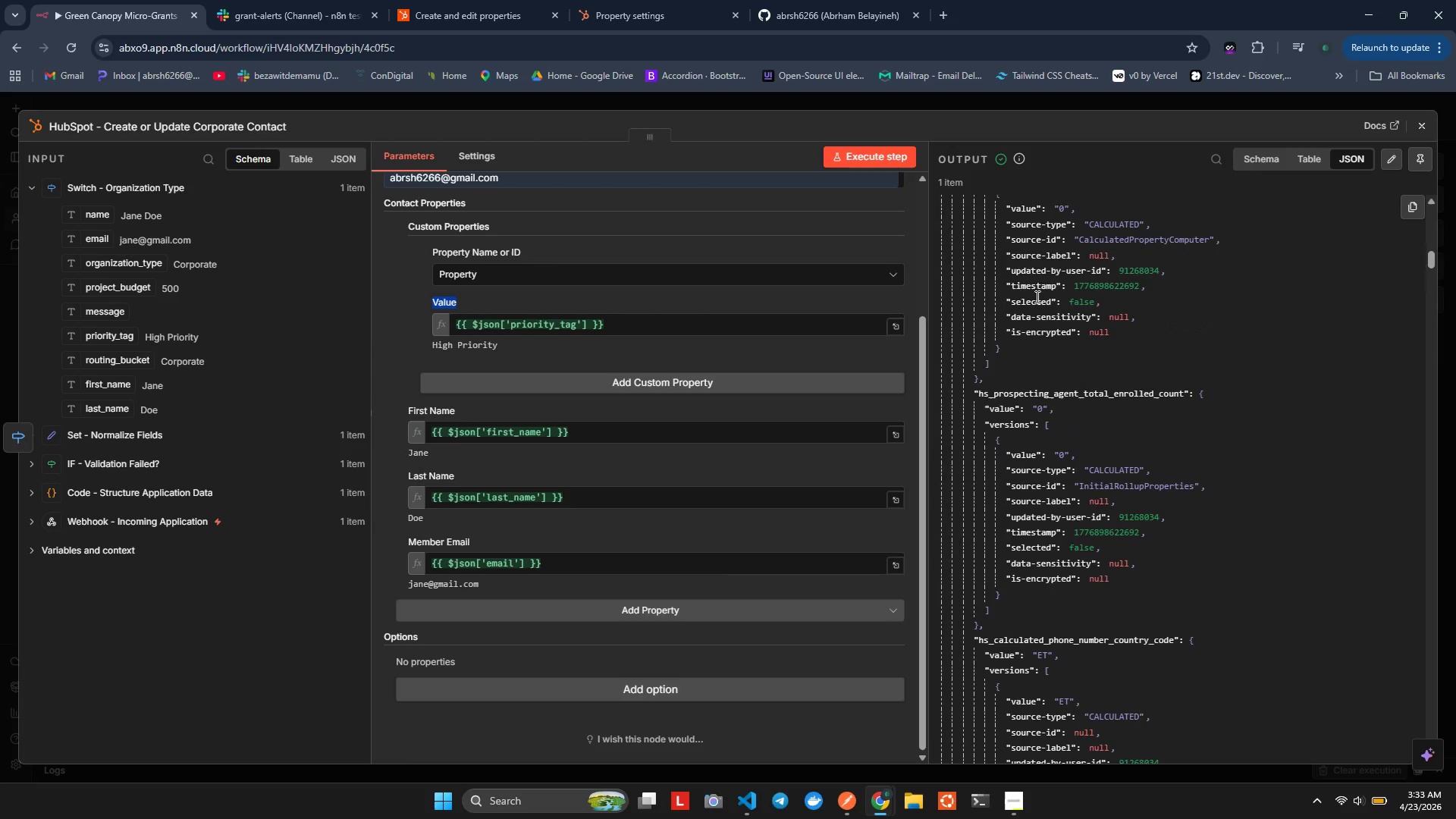 
left_click([1417, 165])
 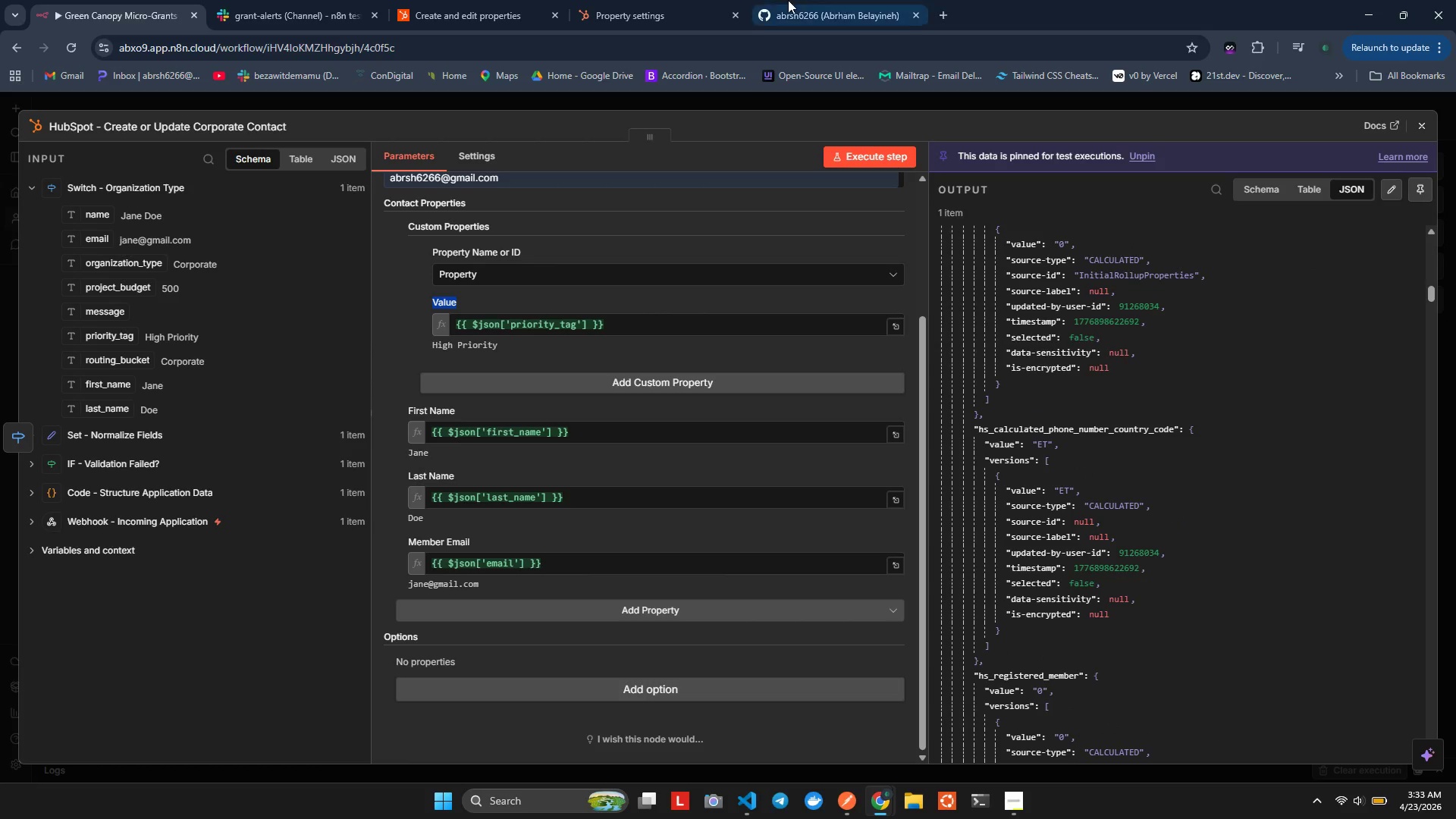 
left_click([639, 0])
 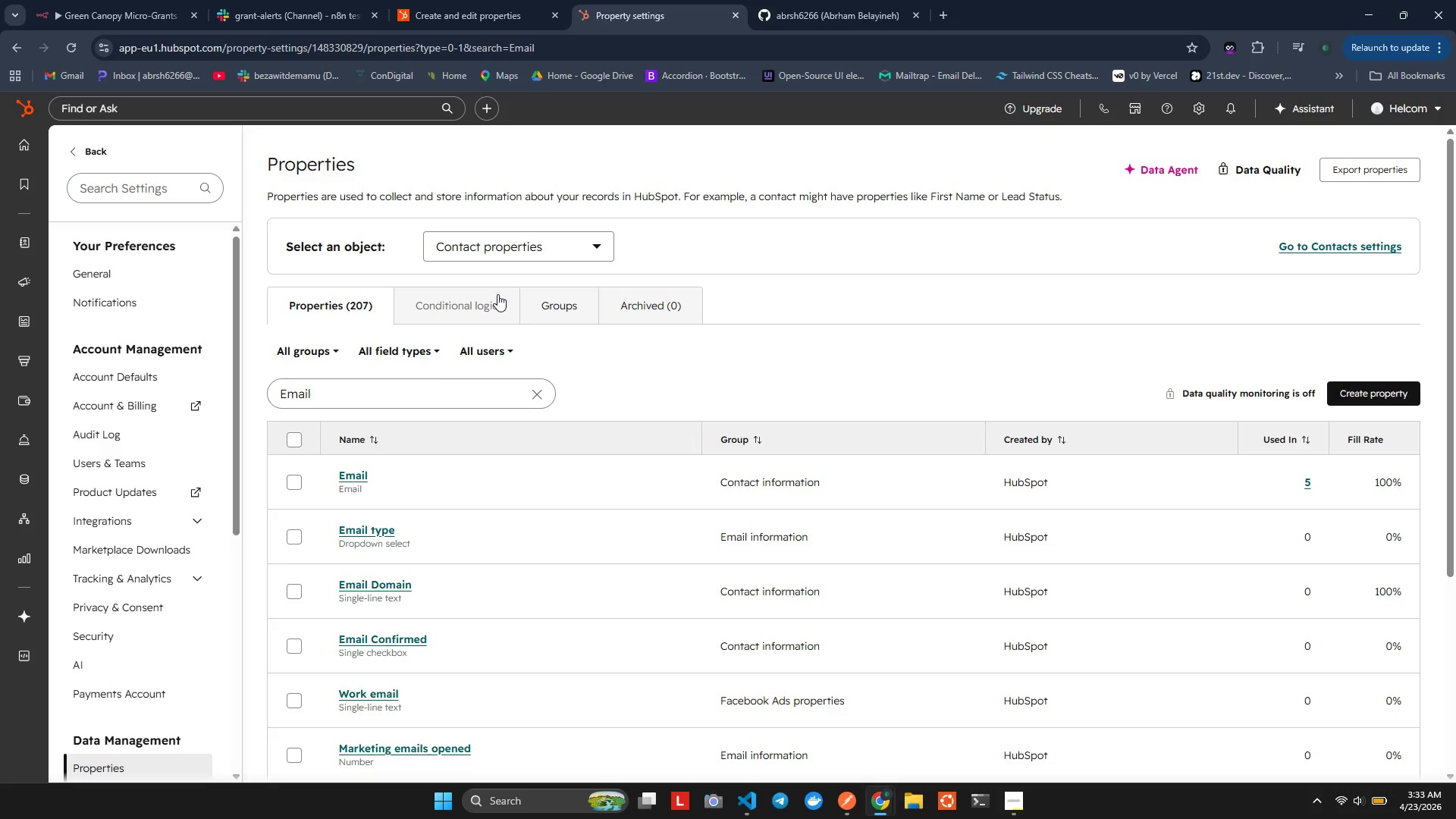 
wait(12.8)
 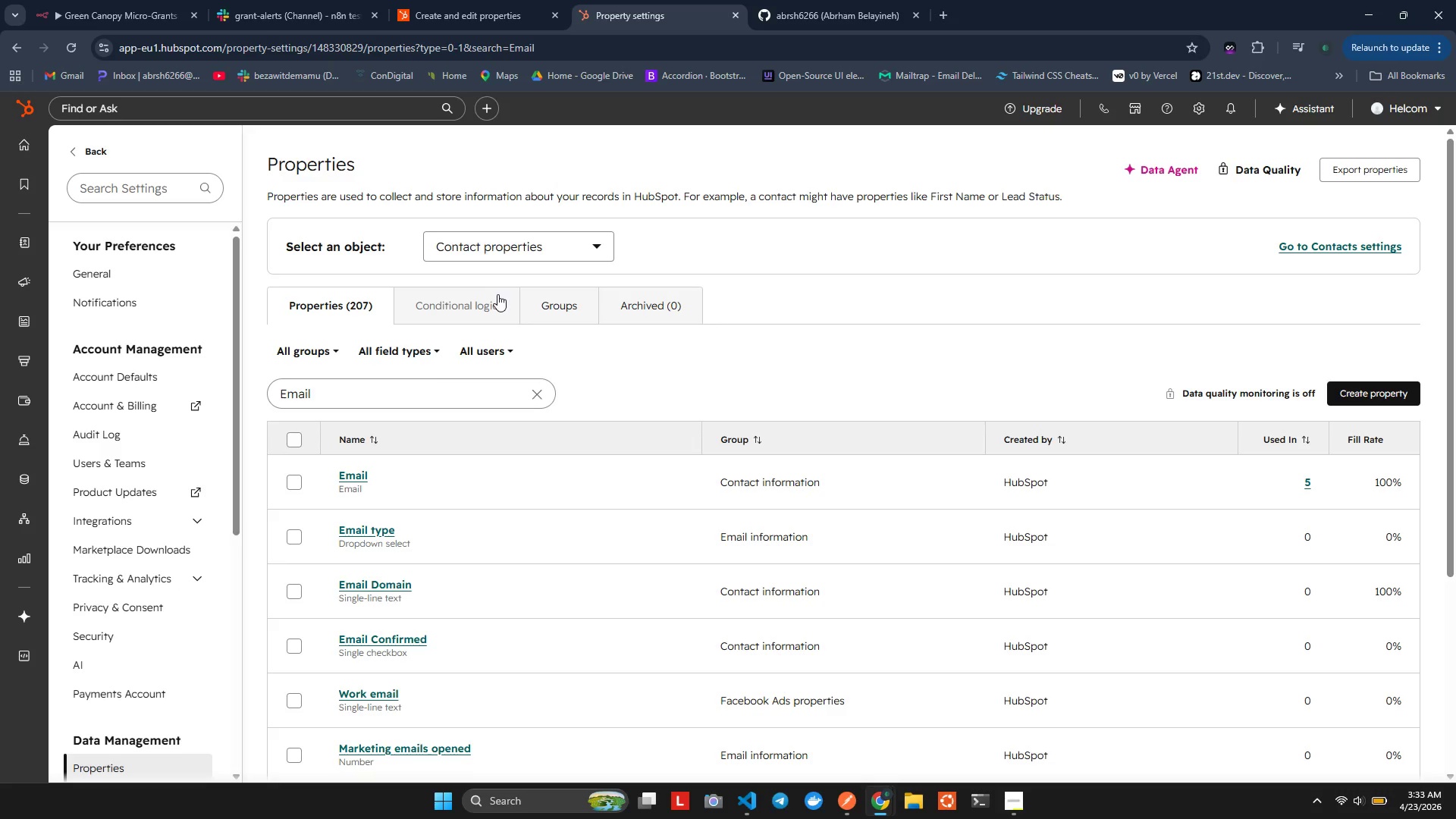 
left_click([419, 0])
 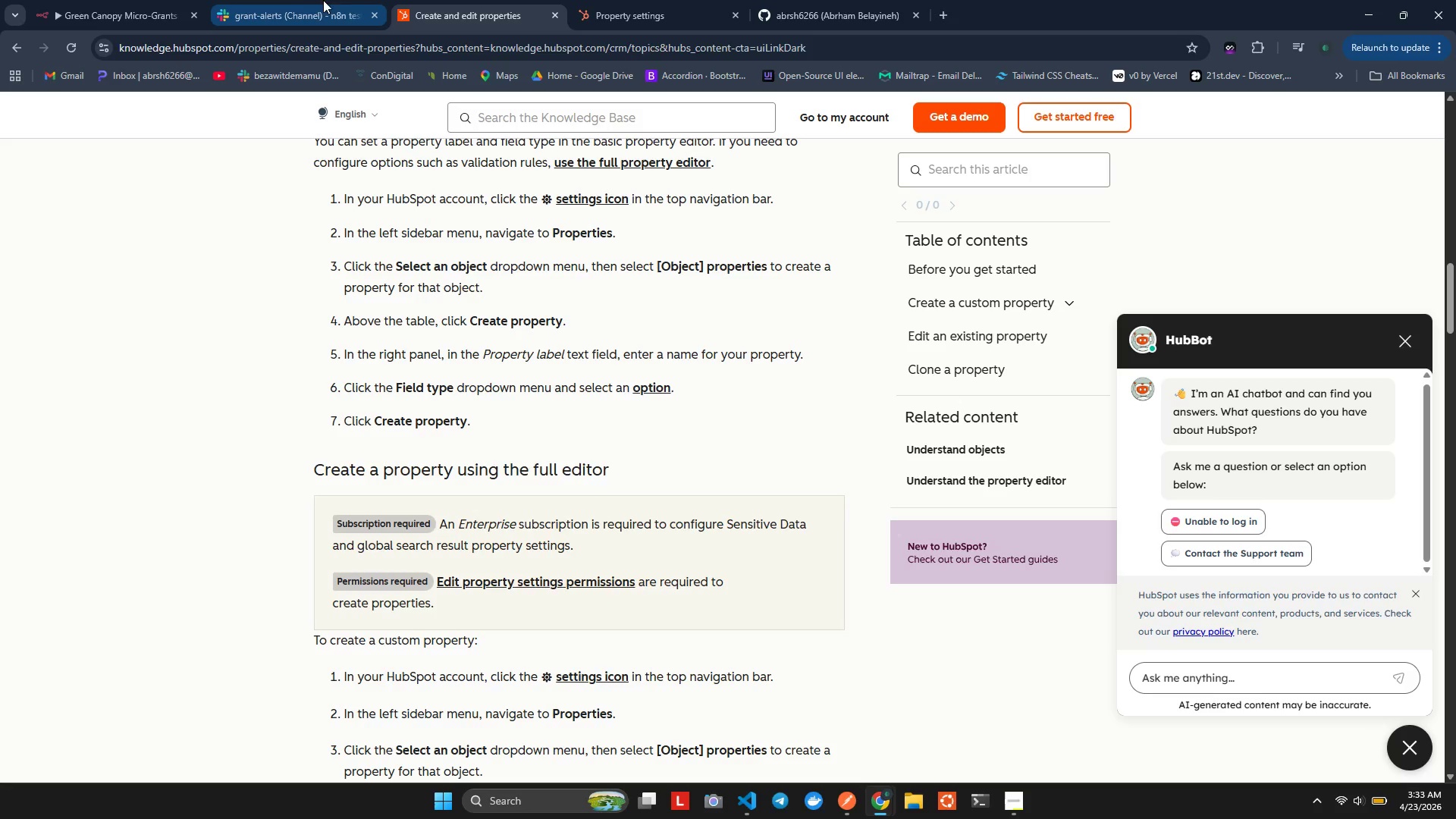 
left_click([115, 0])
 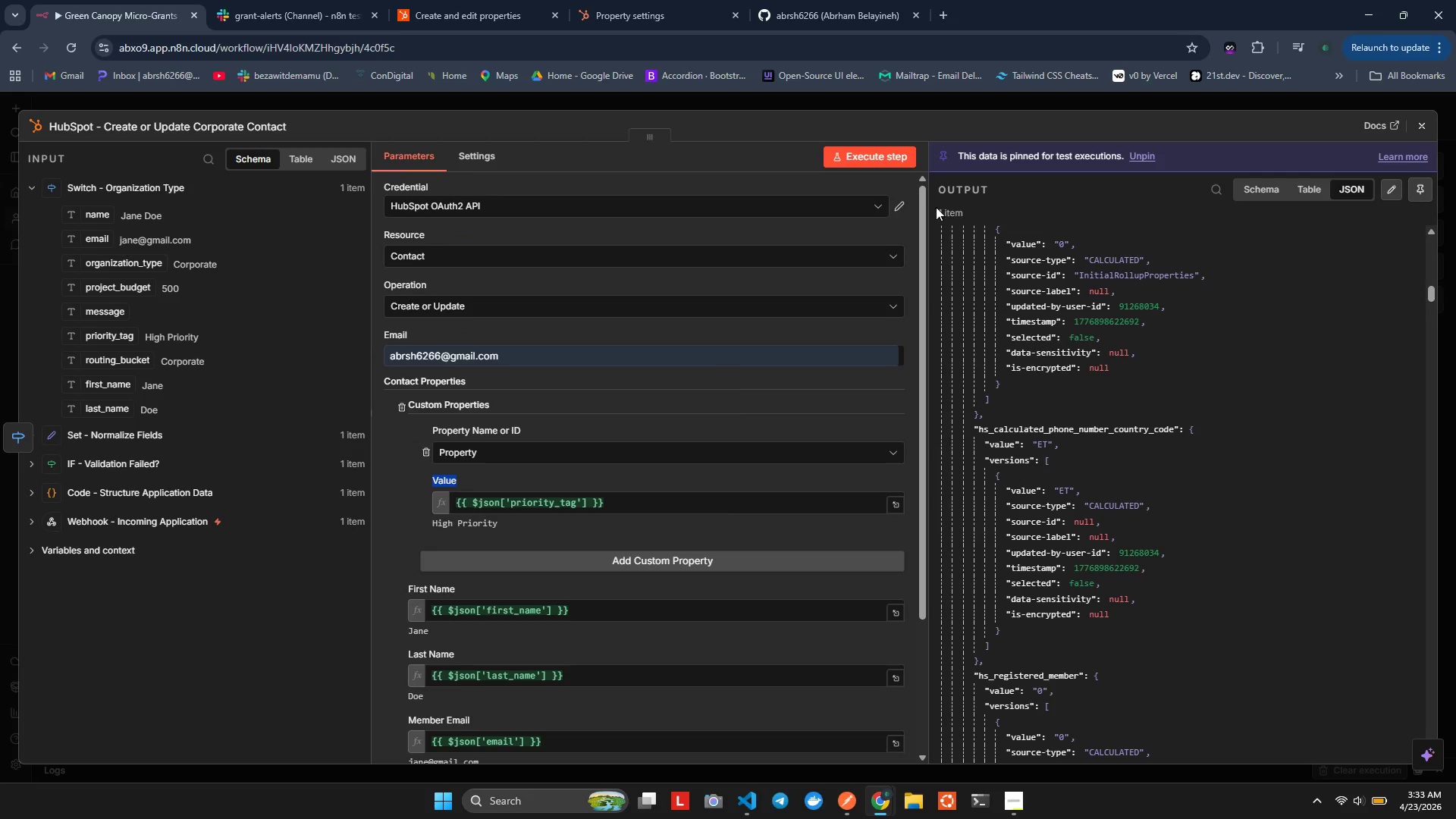 
wait(6.83)
 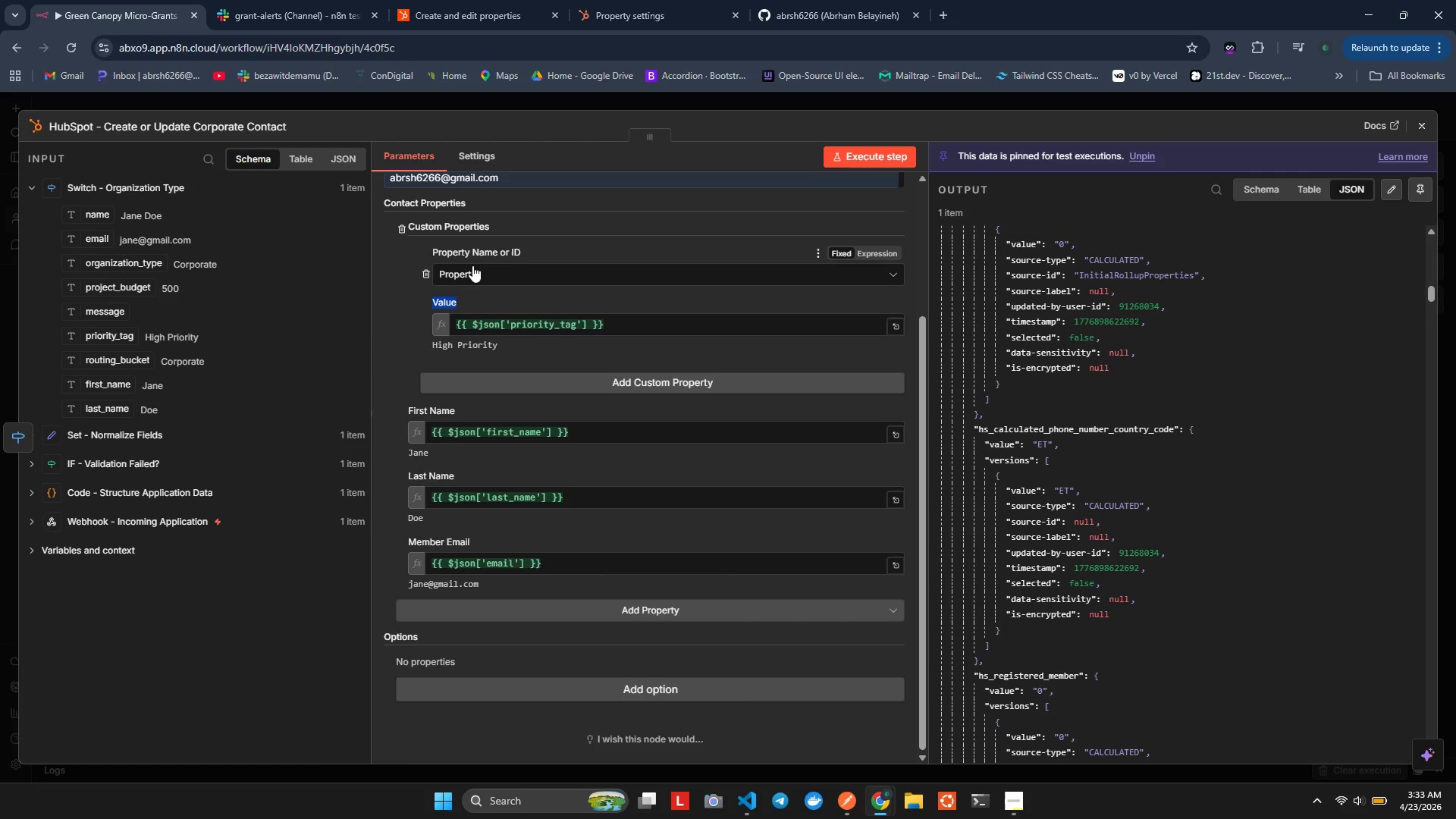 
left_click([1414, 120])
 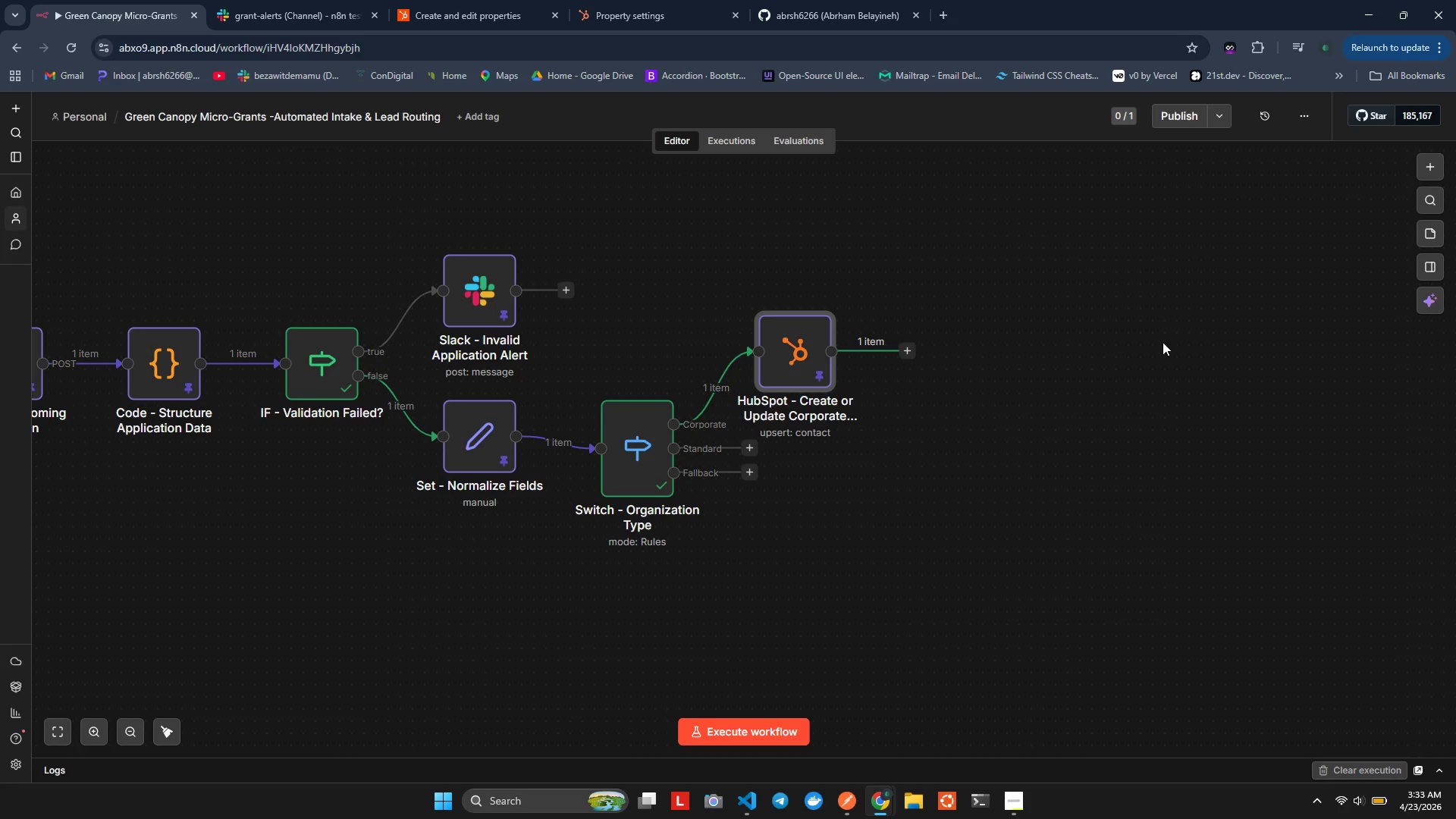 
left_click([1163, 342])
 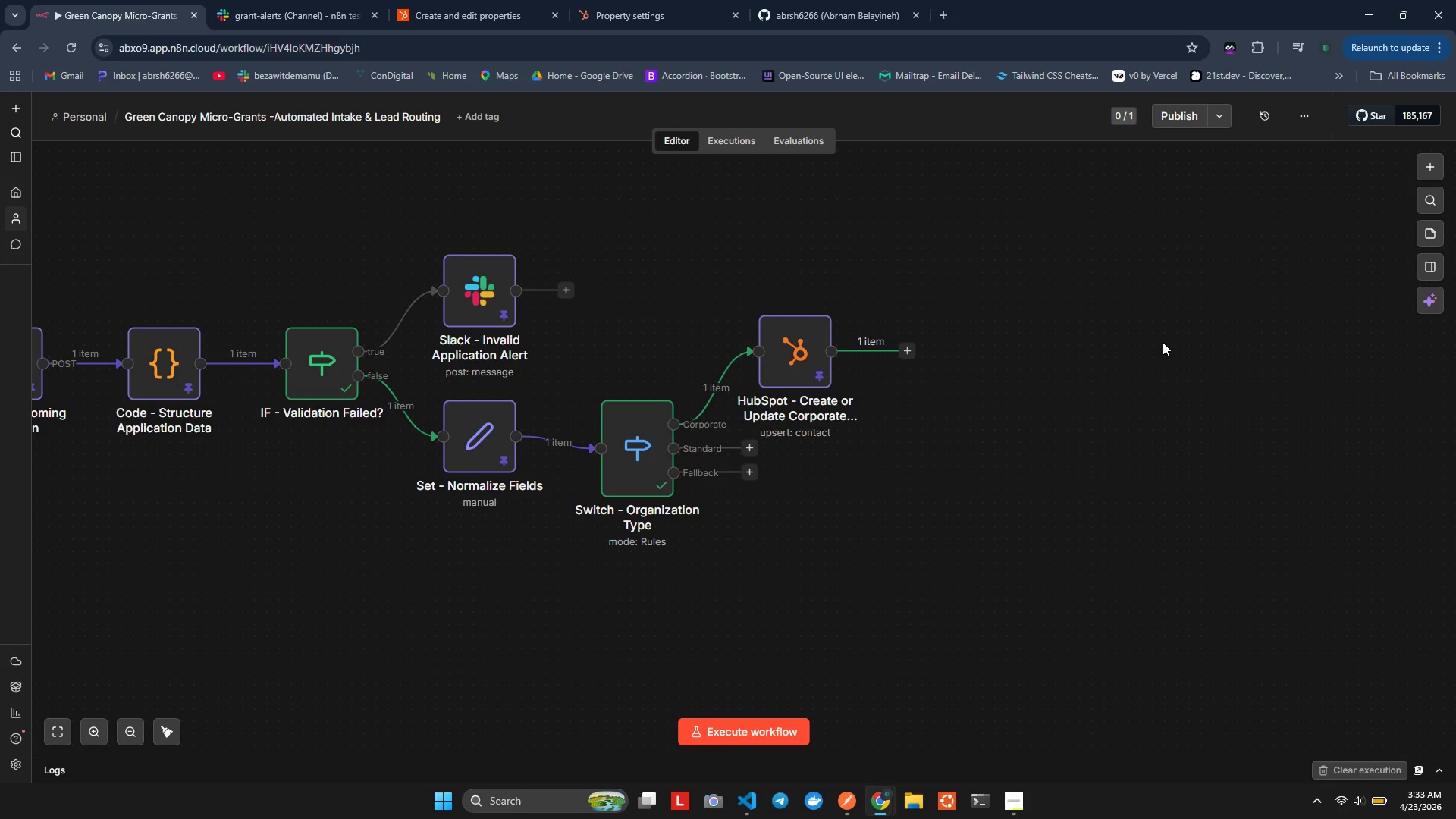 
wait(9.92)
 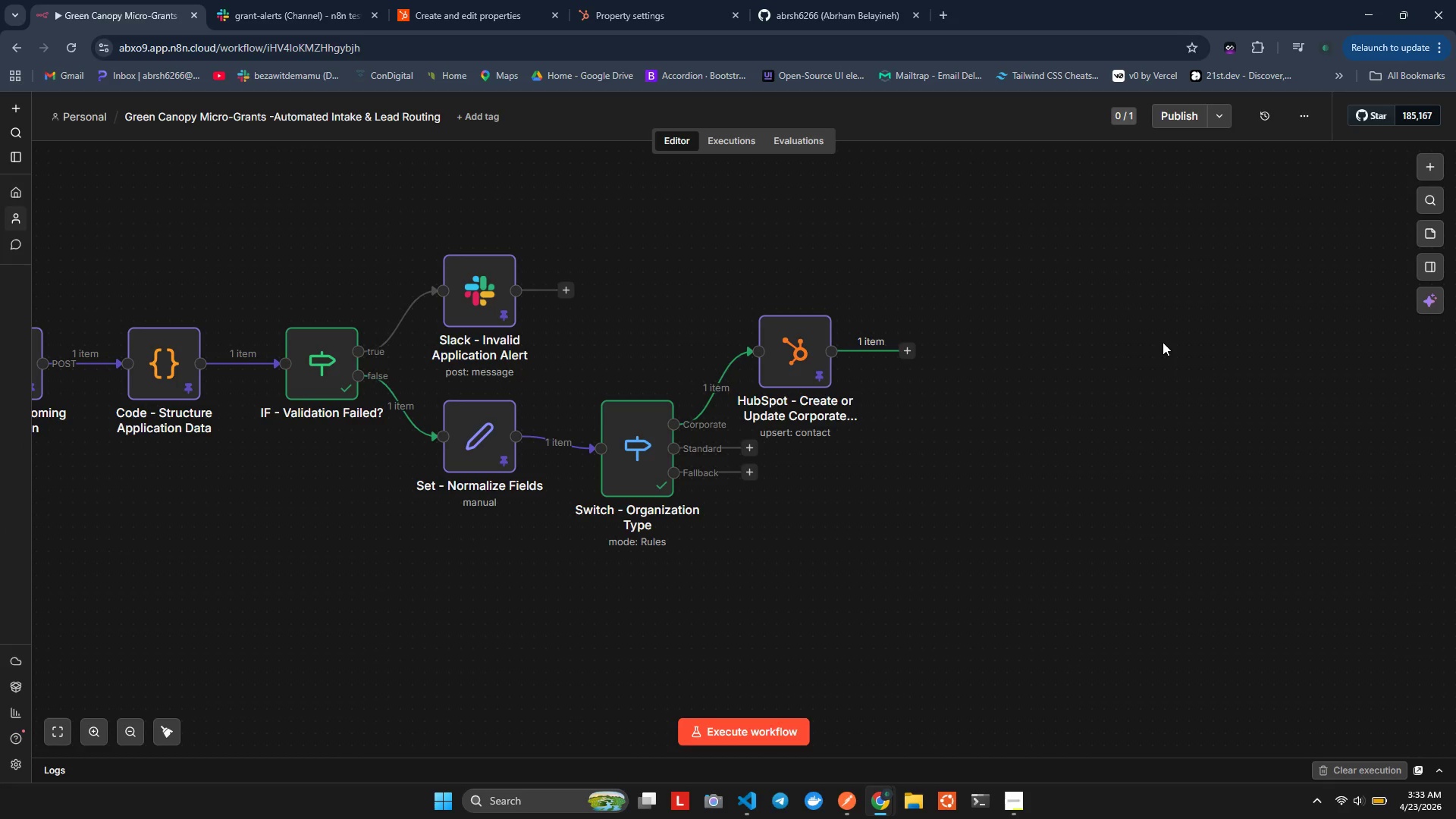 
key(Alt+Tab)